 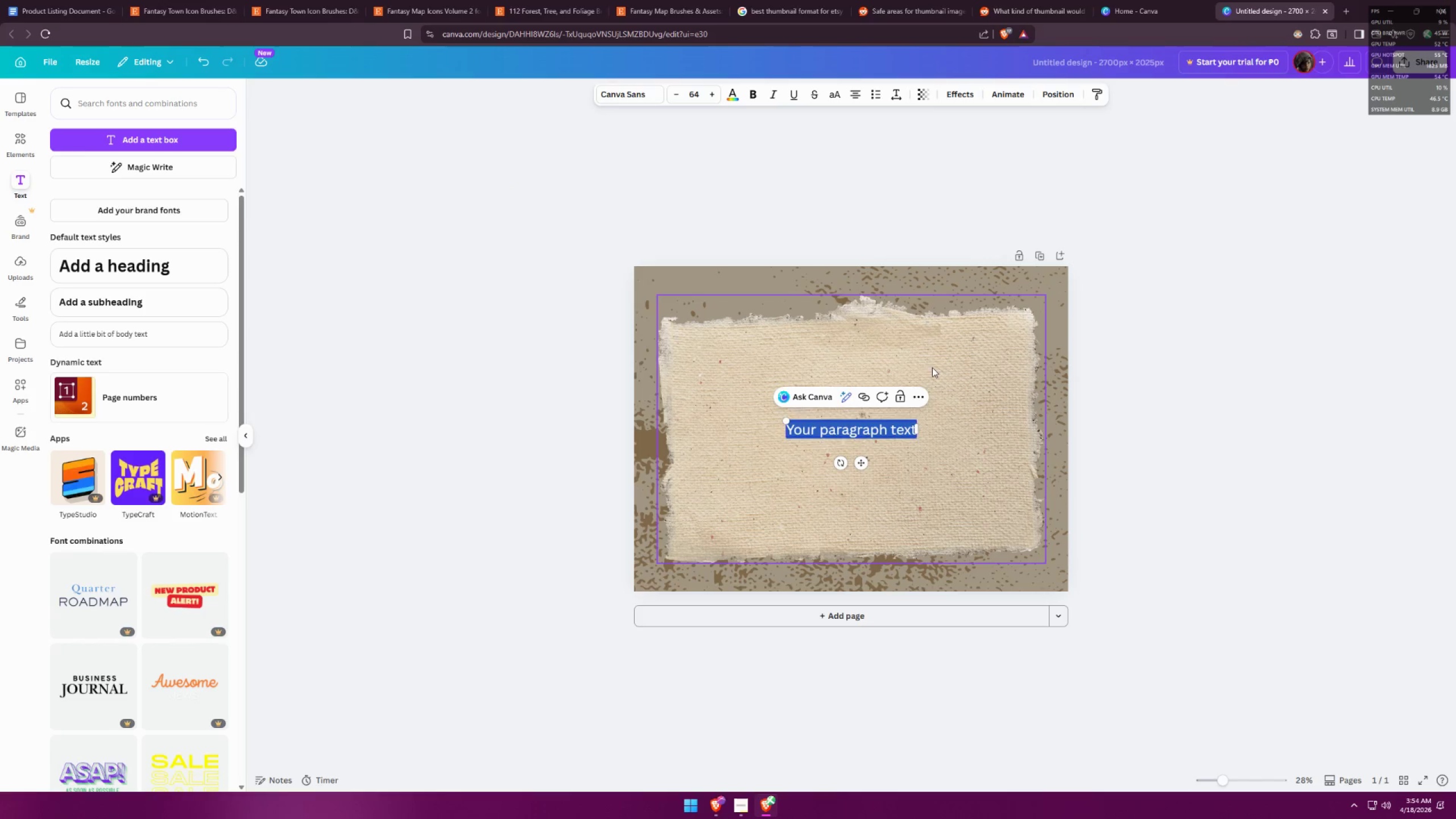 
key(Control+V)
 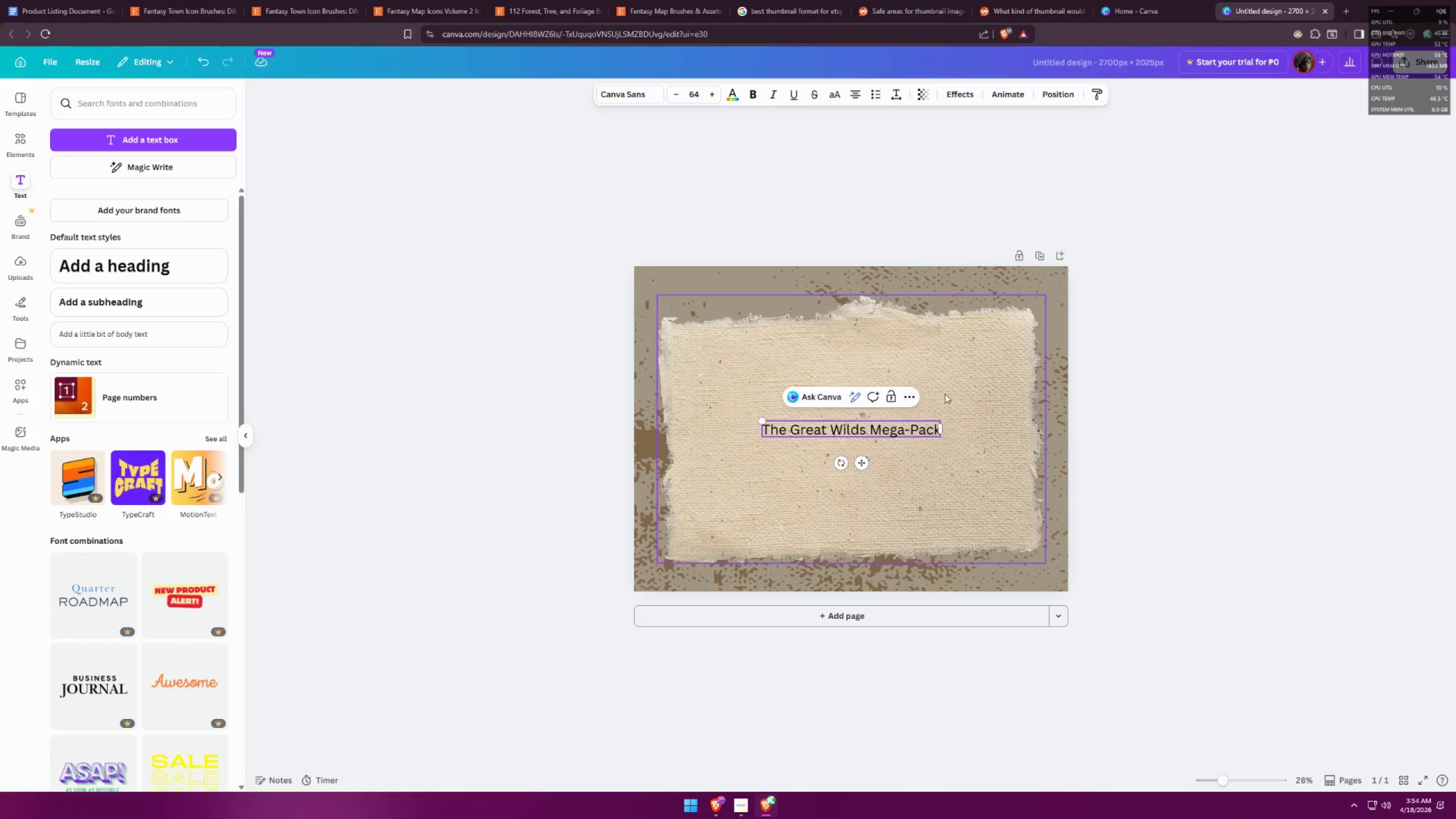 
key(Control+ControlLeft)
 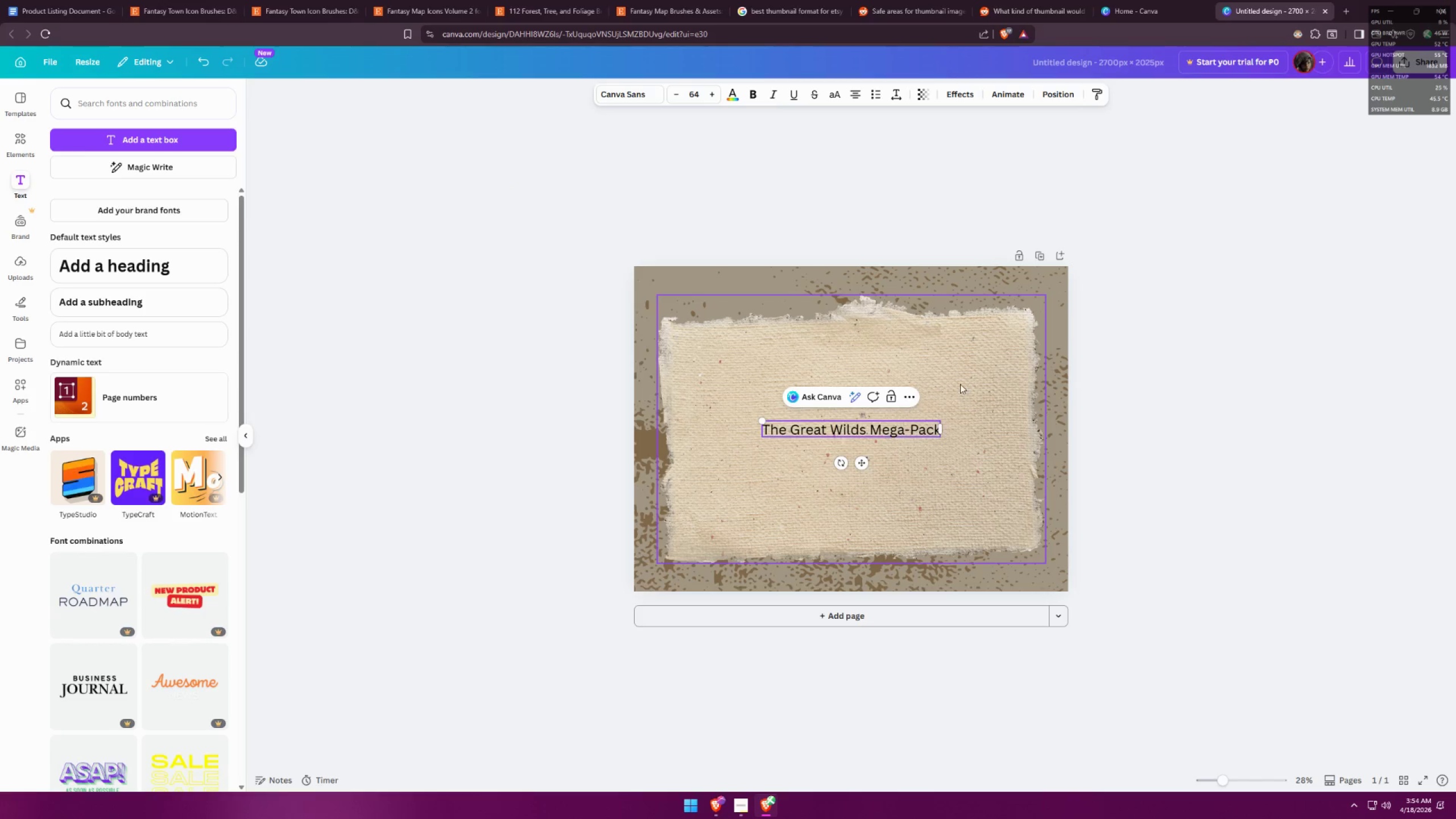 
key(Control+A)
 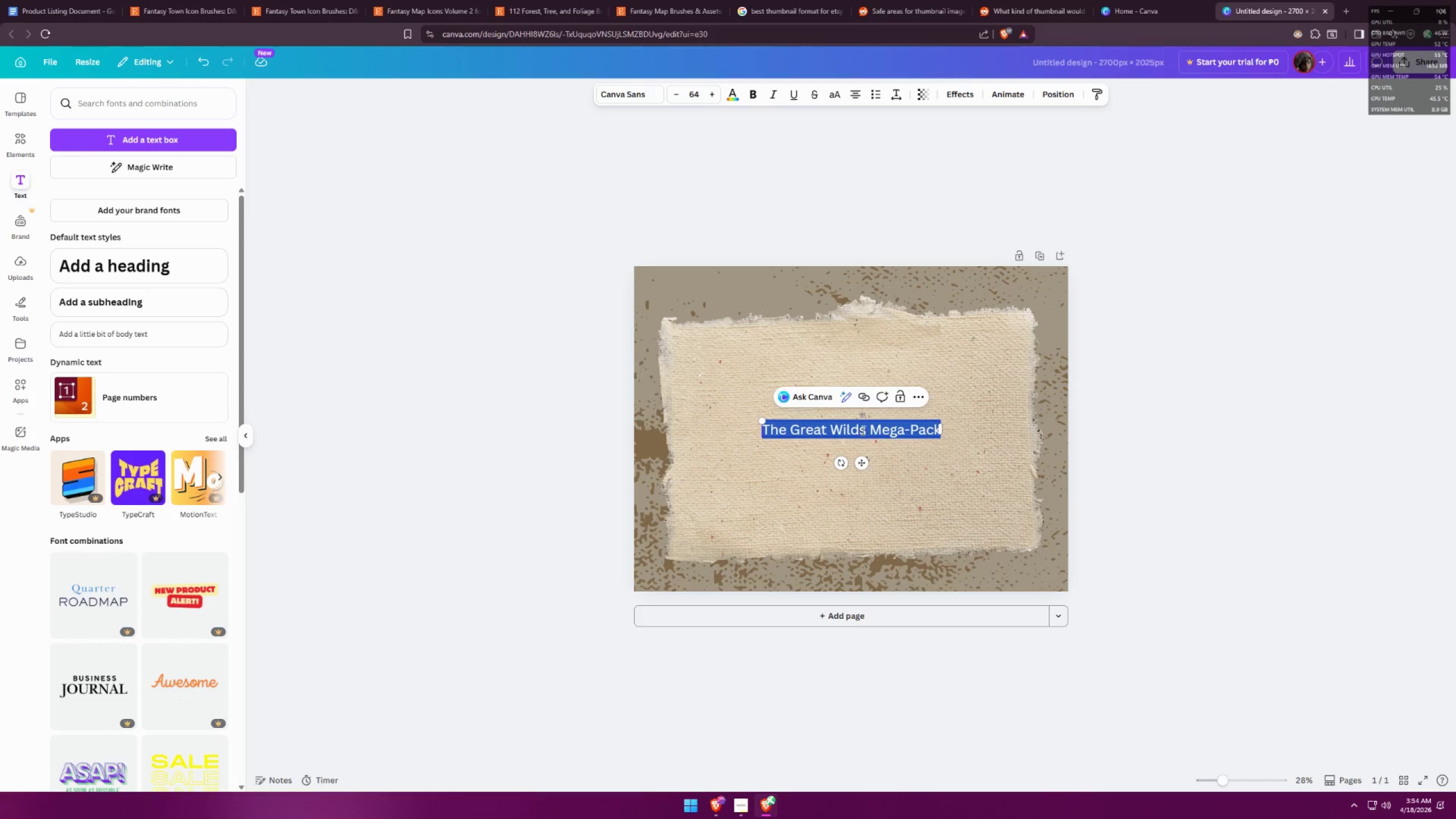 
double_click([875, 428])
 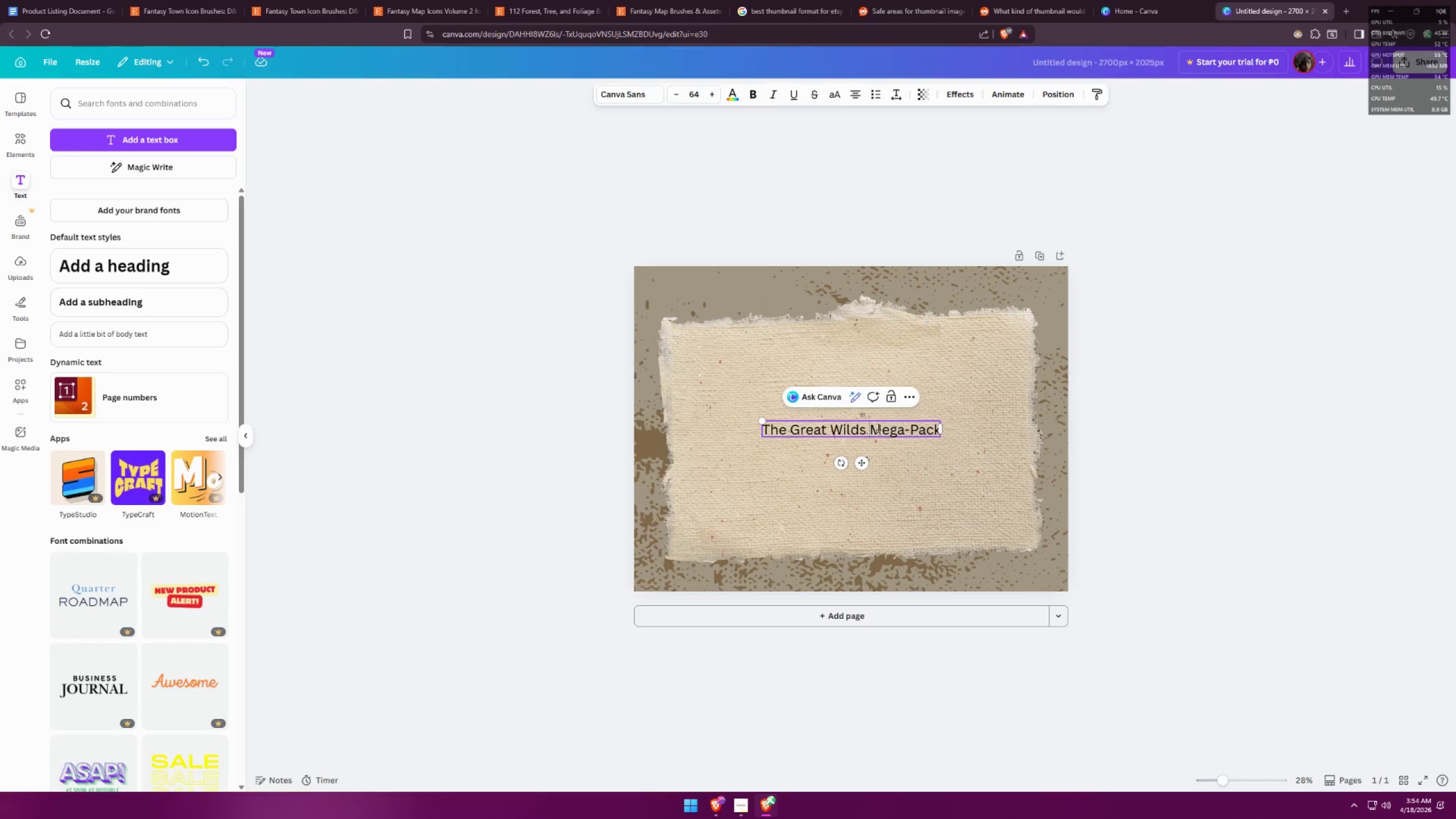 
key(Enter)
 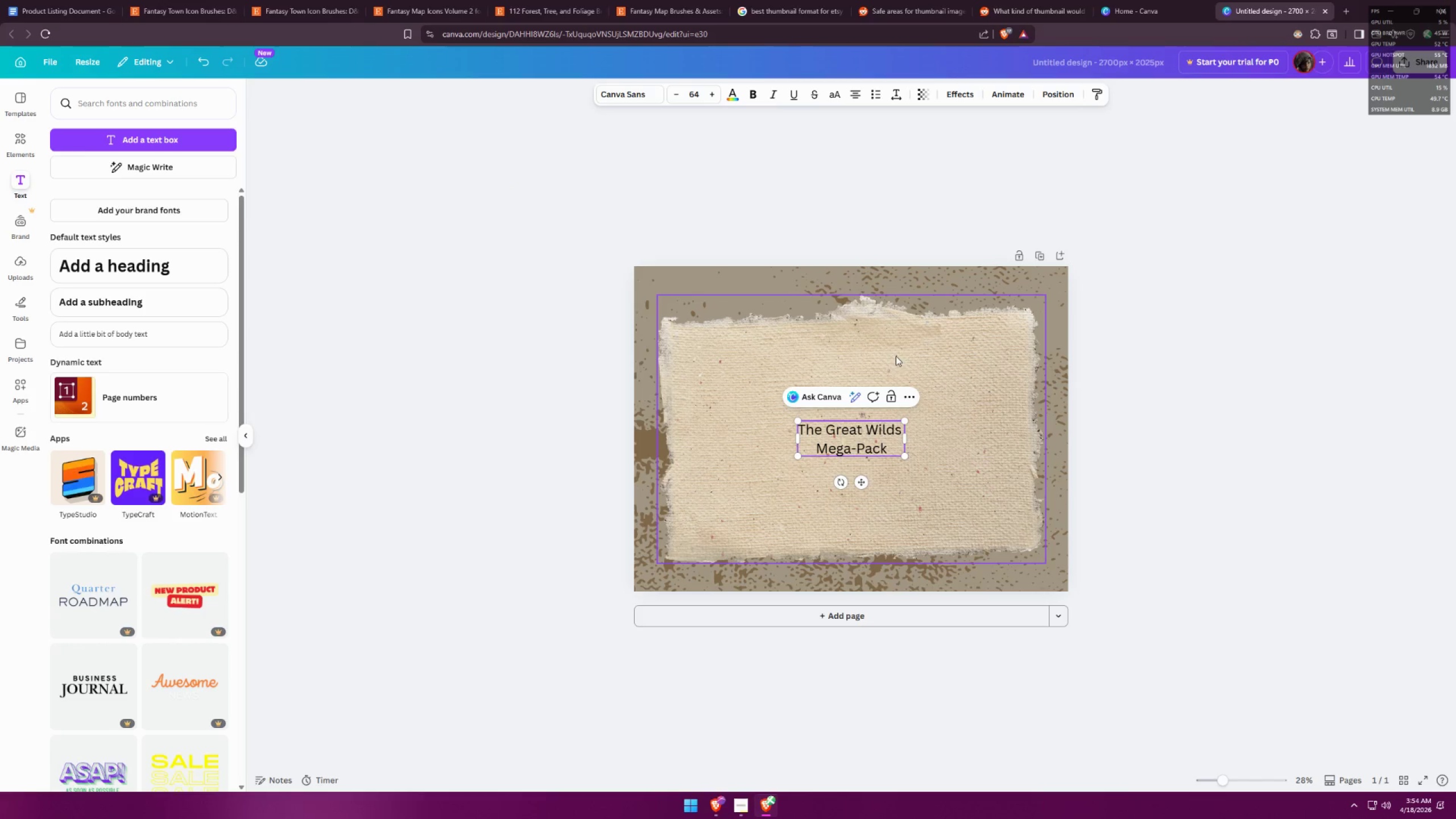 
key(Control+ControlLeft)
 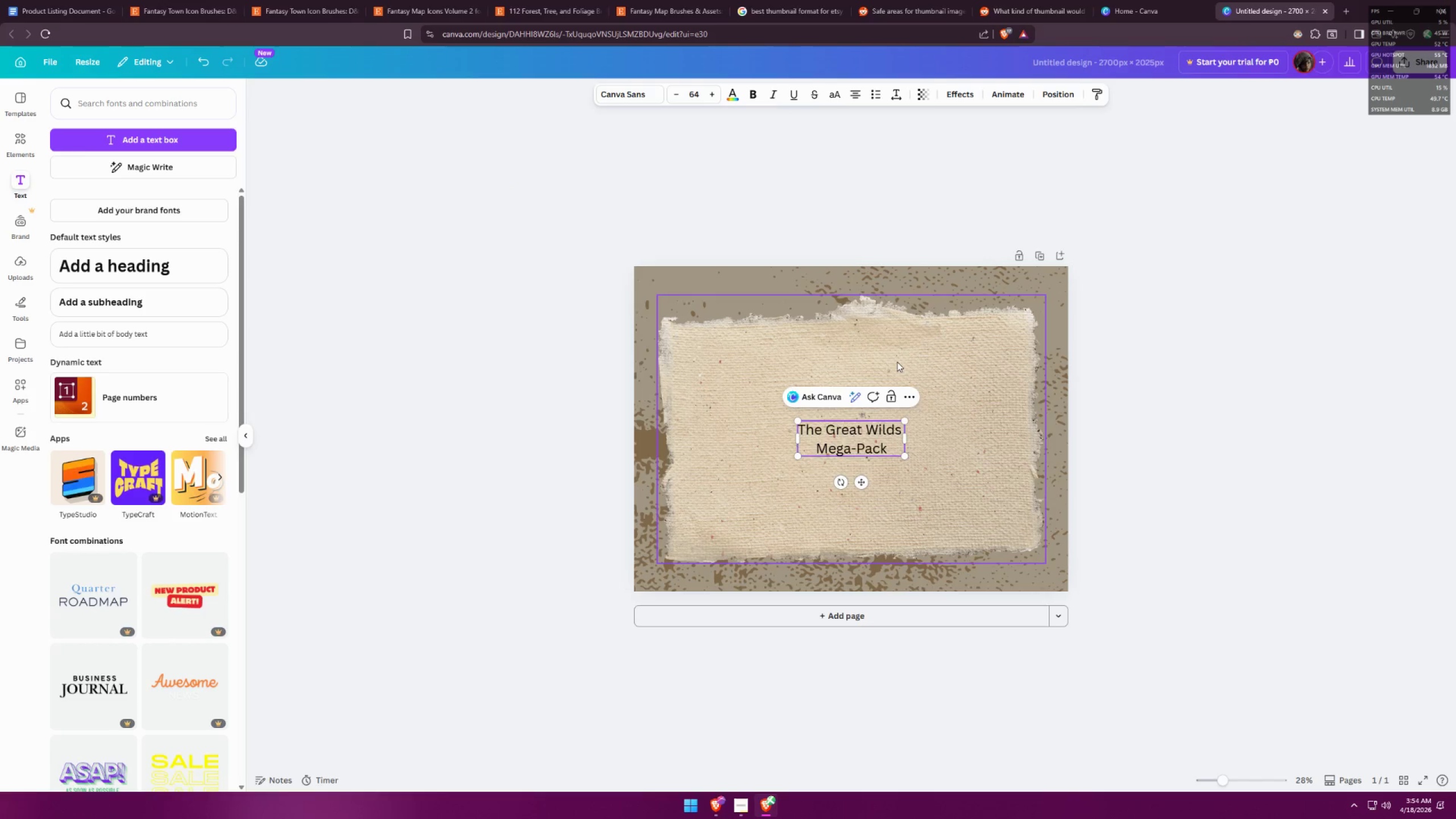 
key(Control+A)
 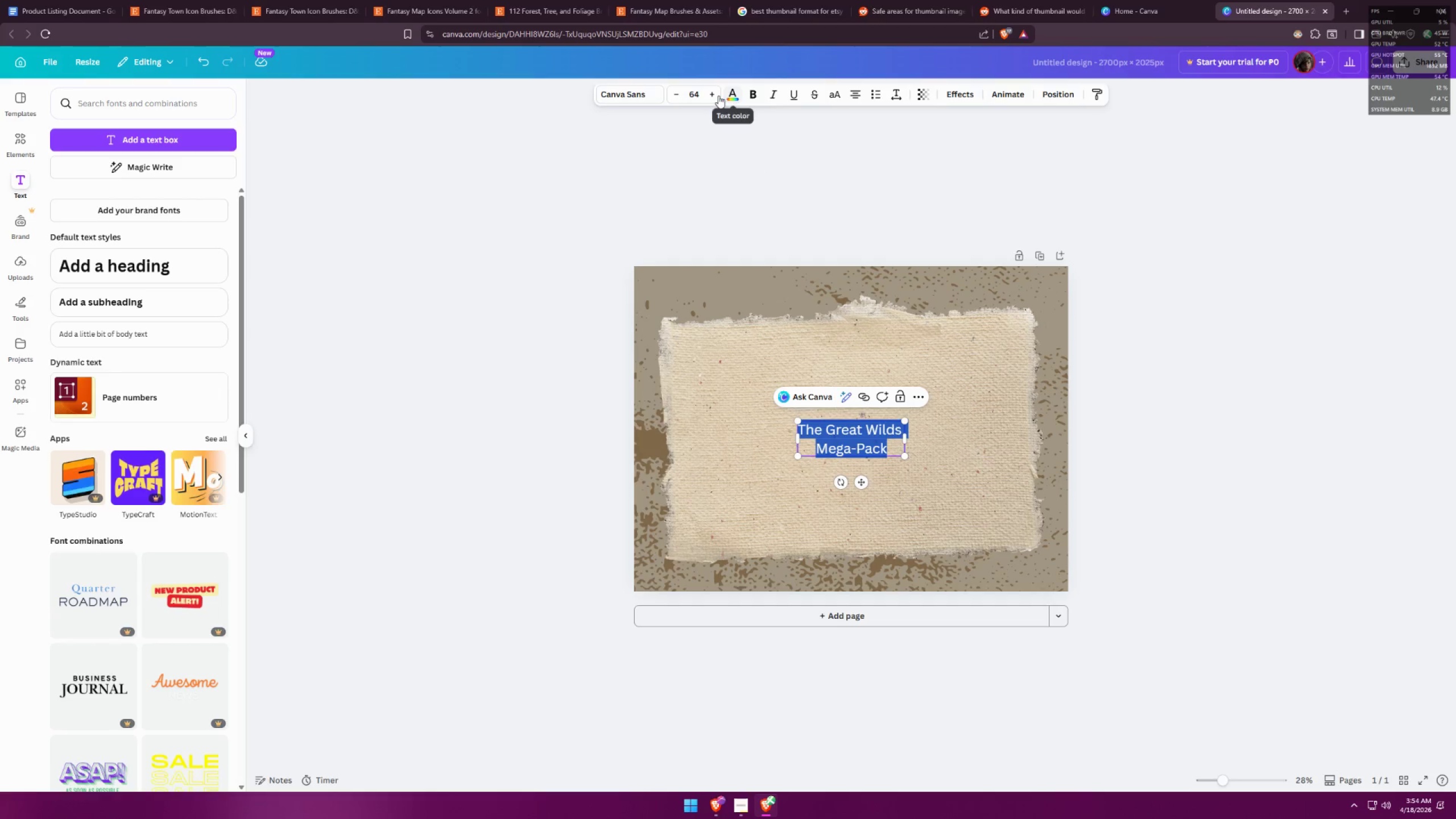 
left_click([715, 96])
 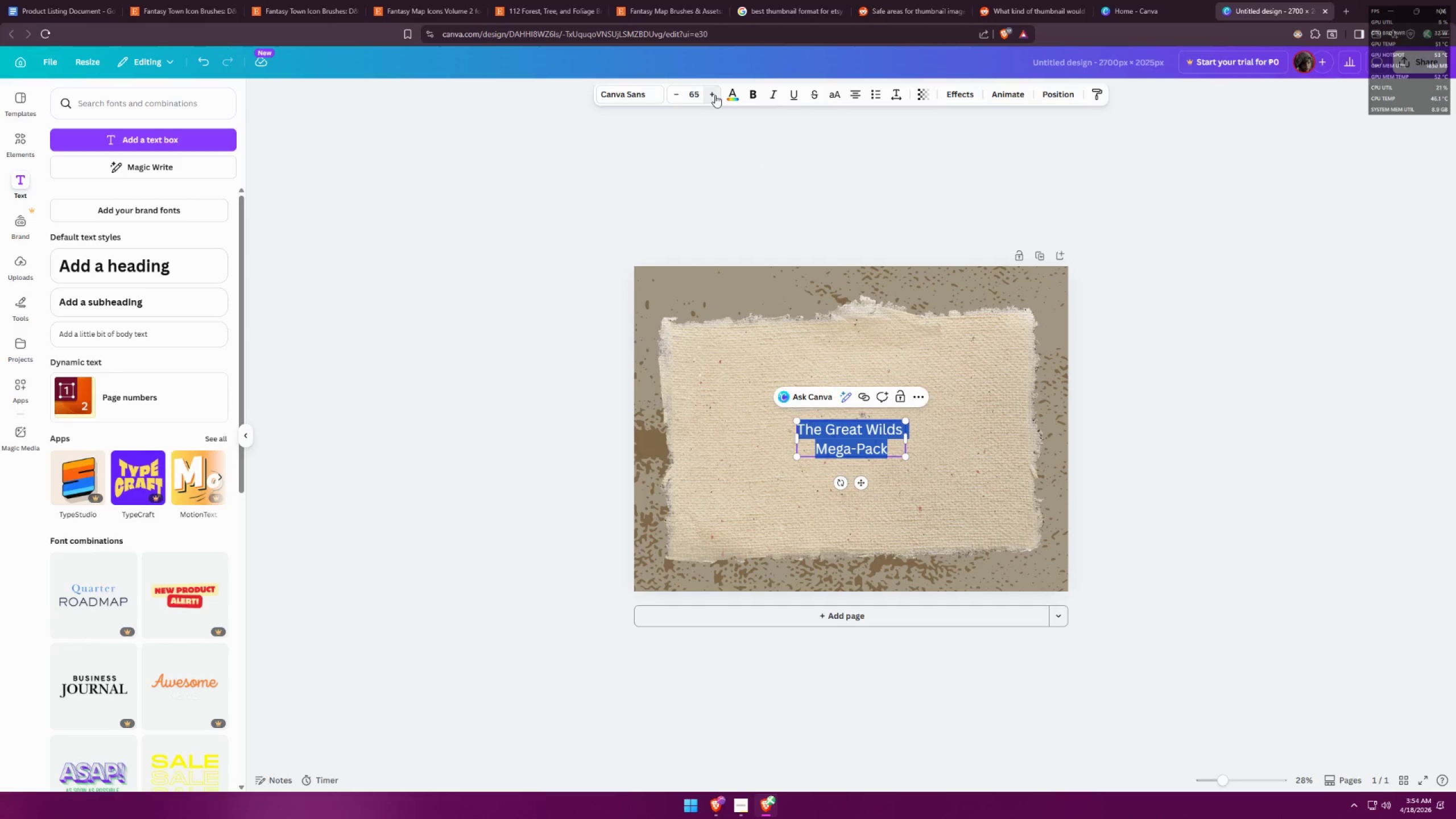 
triple_click([715, 95])
 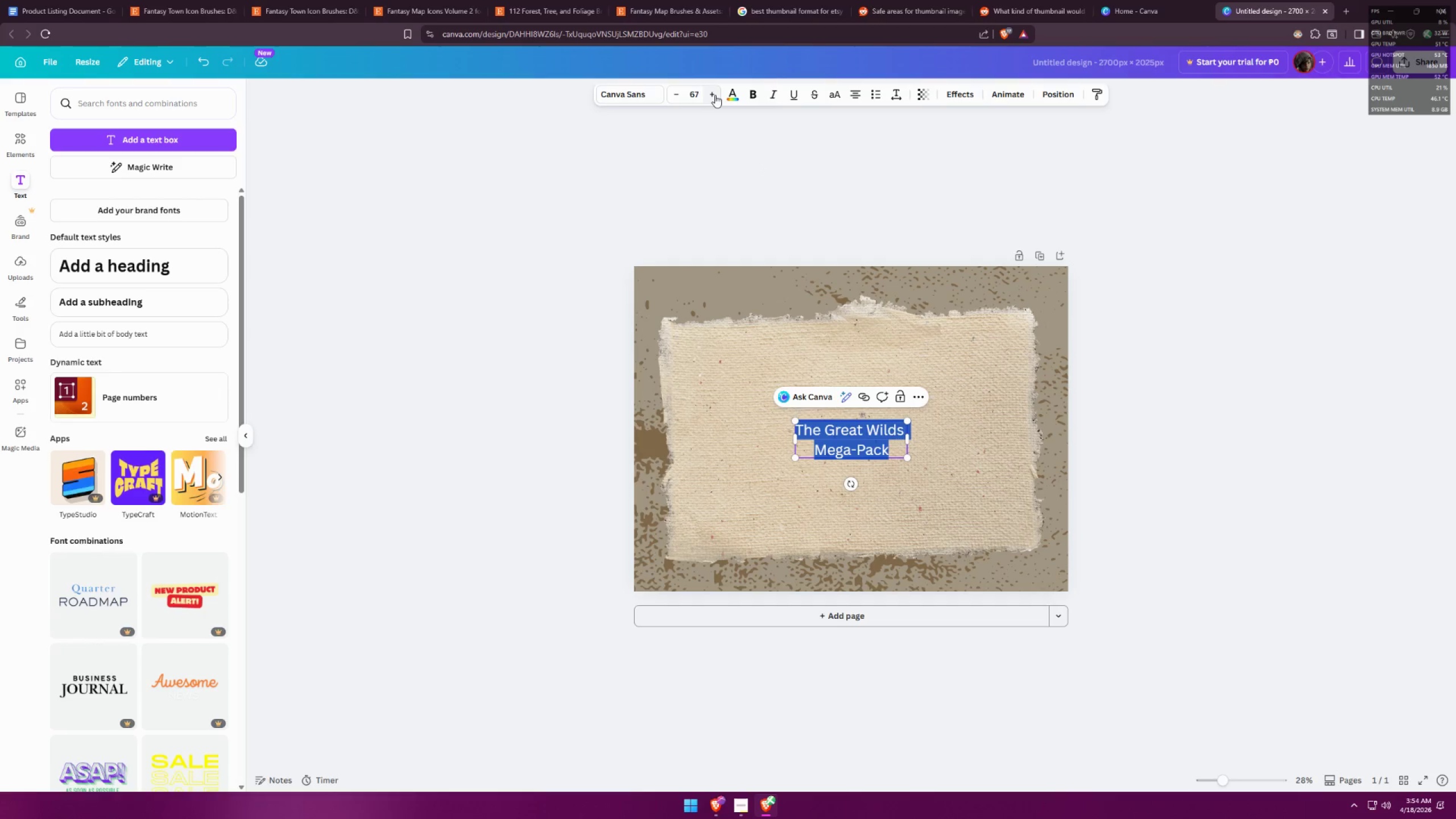 
double_click([715, 95])
 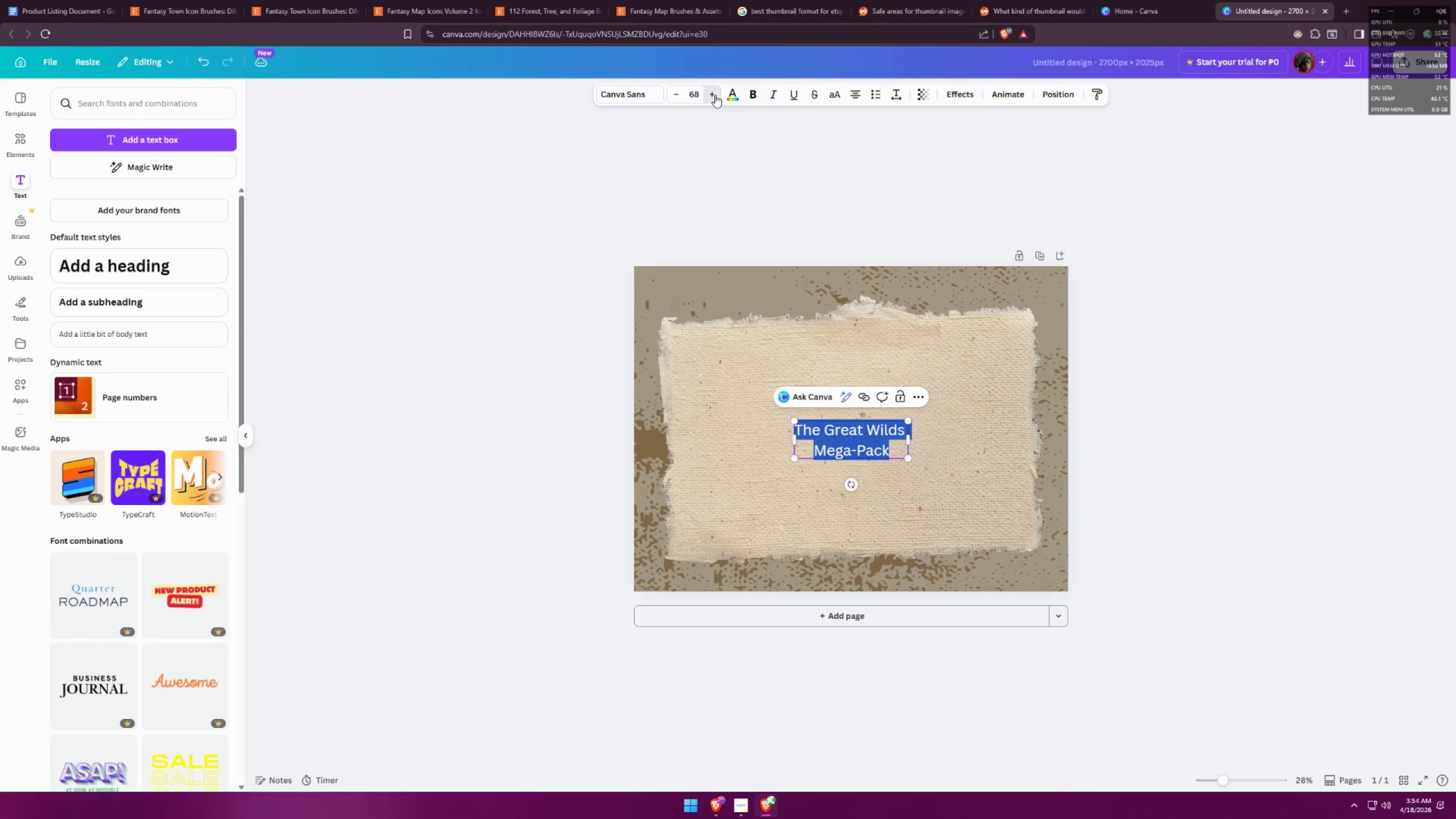 
triple_click([715, 95])
 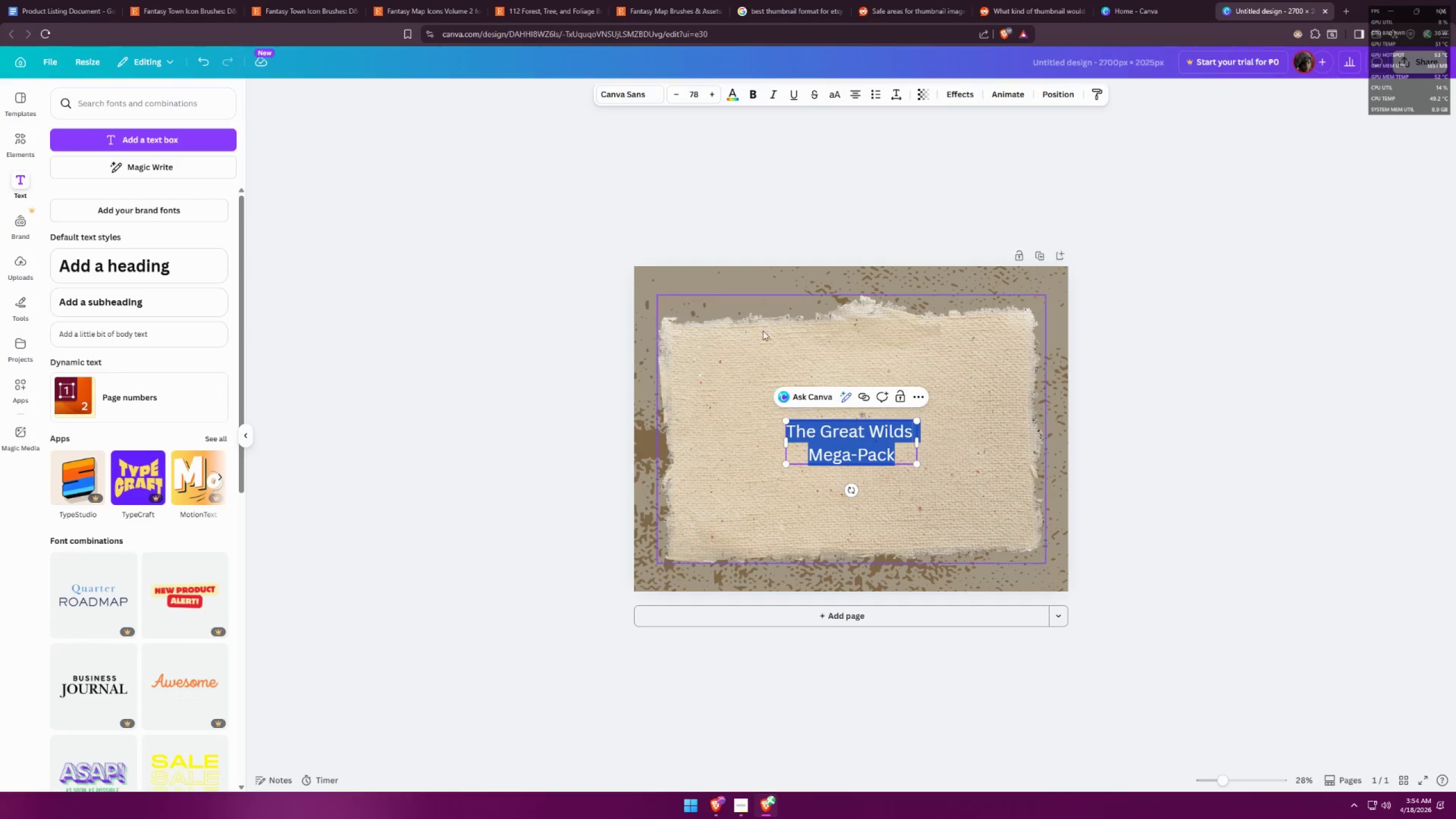 
left_click([698, 809])
 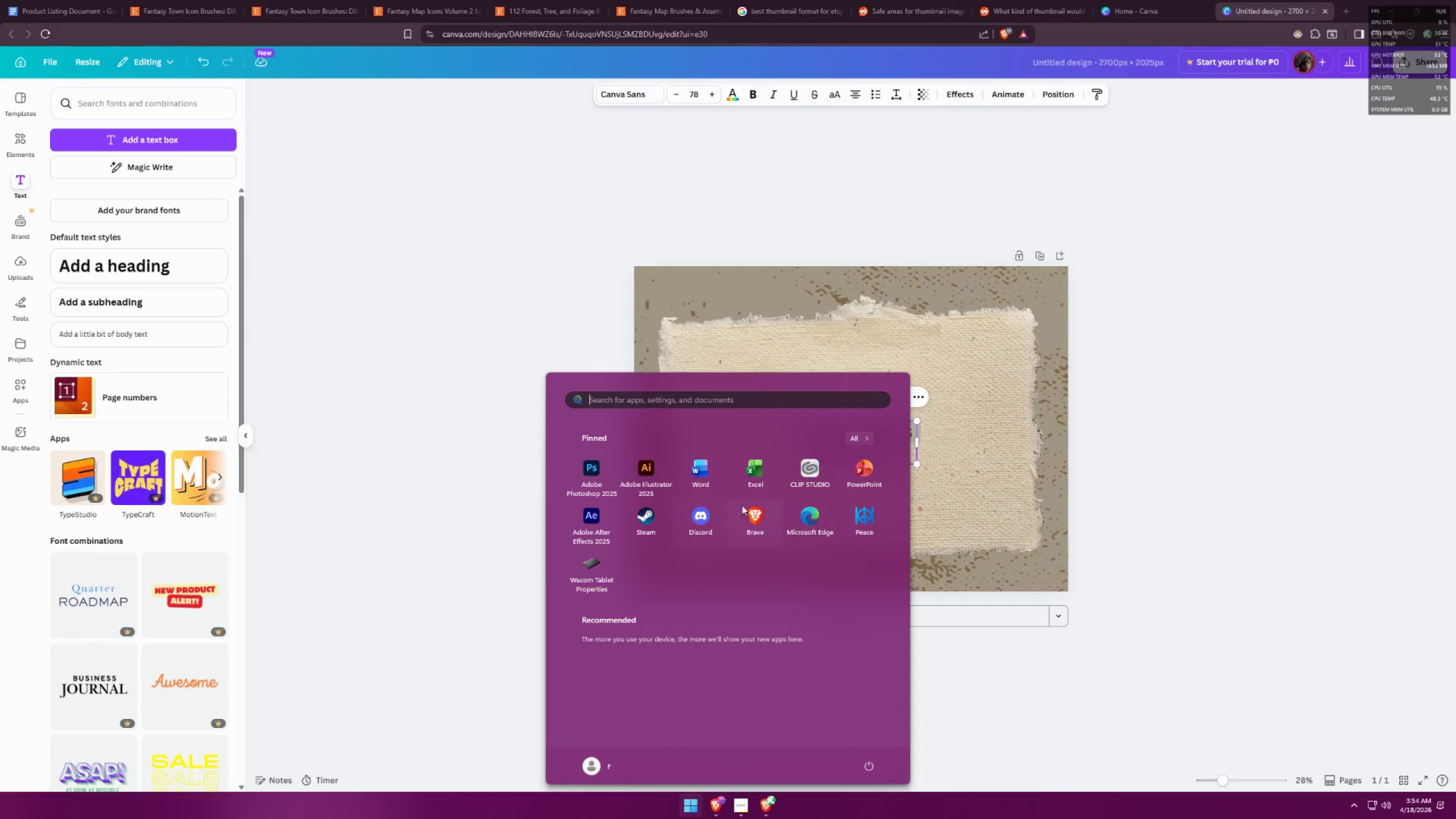 
left_click([800, 465])
 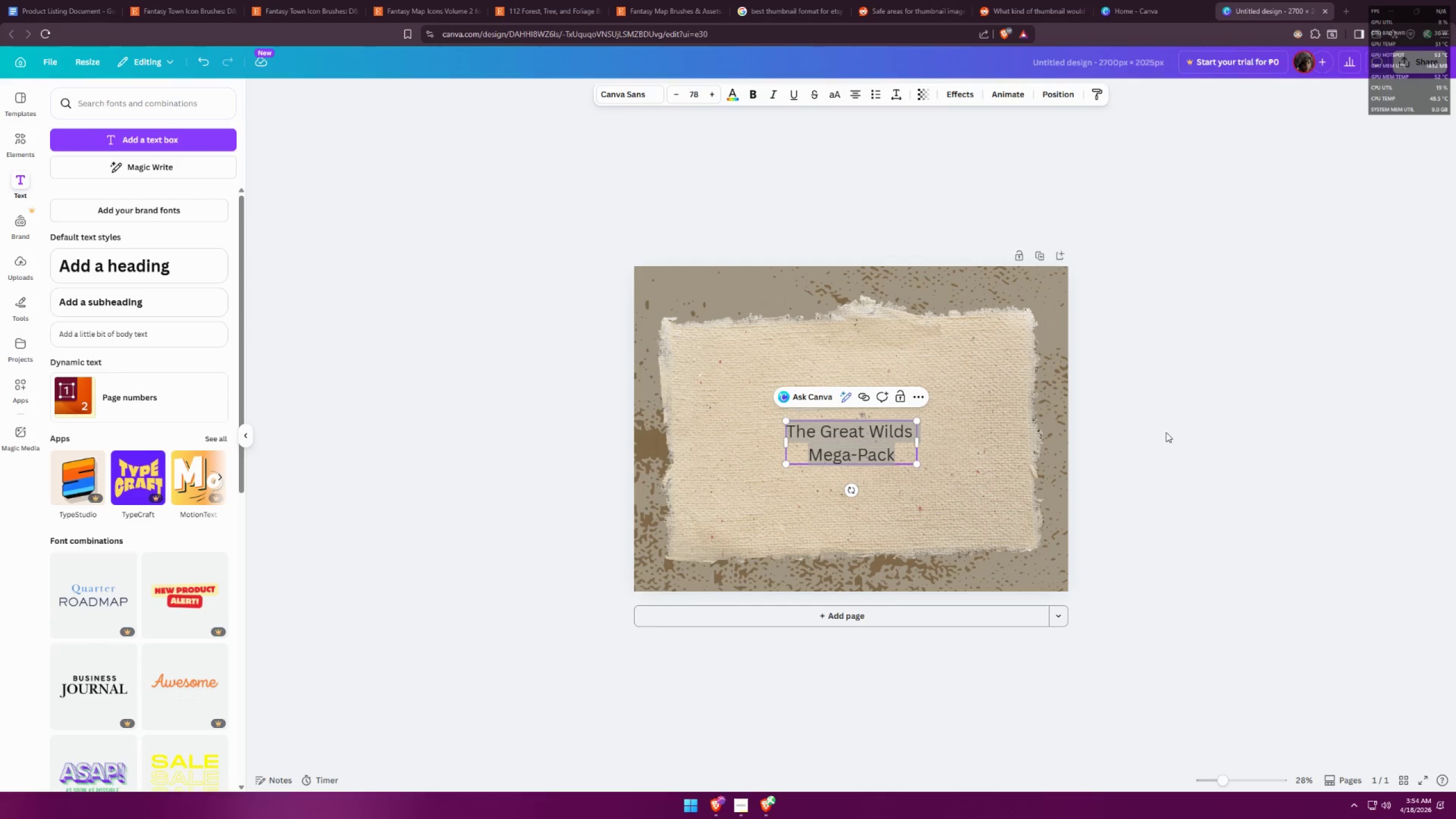 
left_click([1210, 402])
 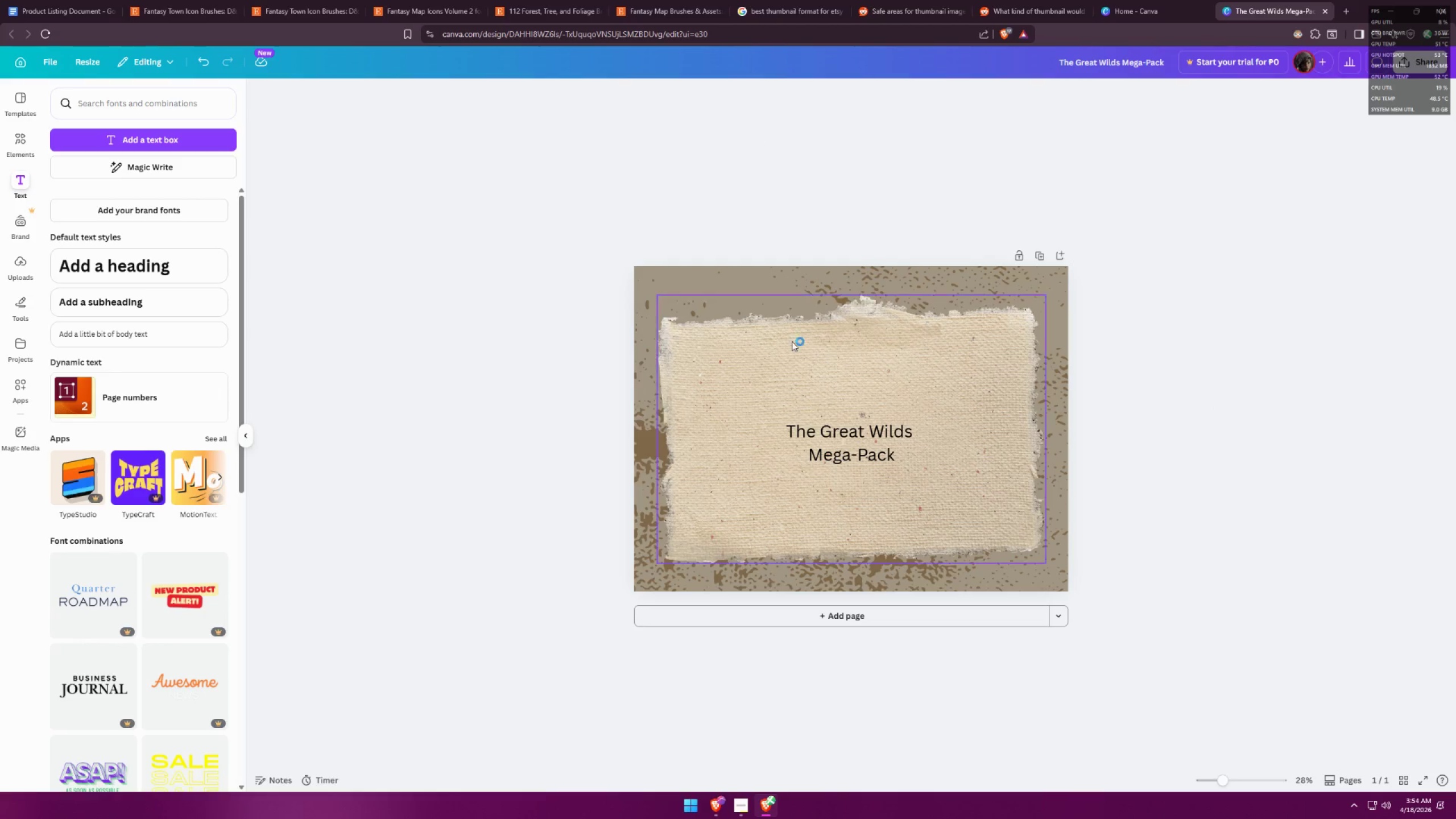 
left_click([860, 430])
 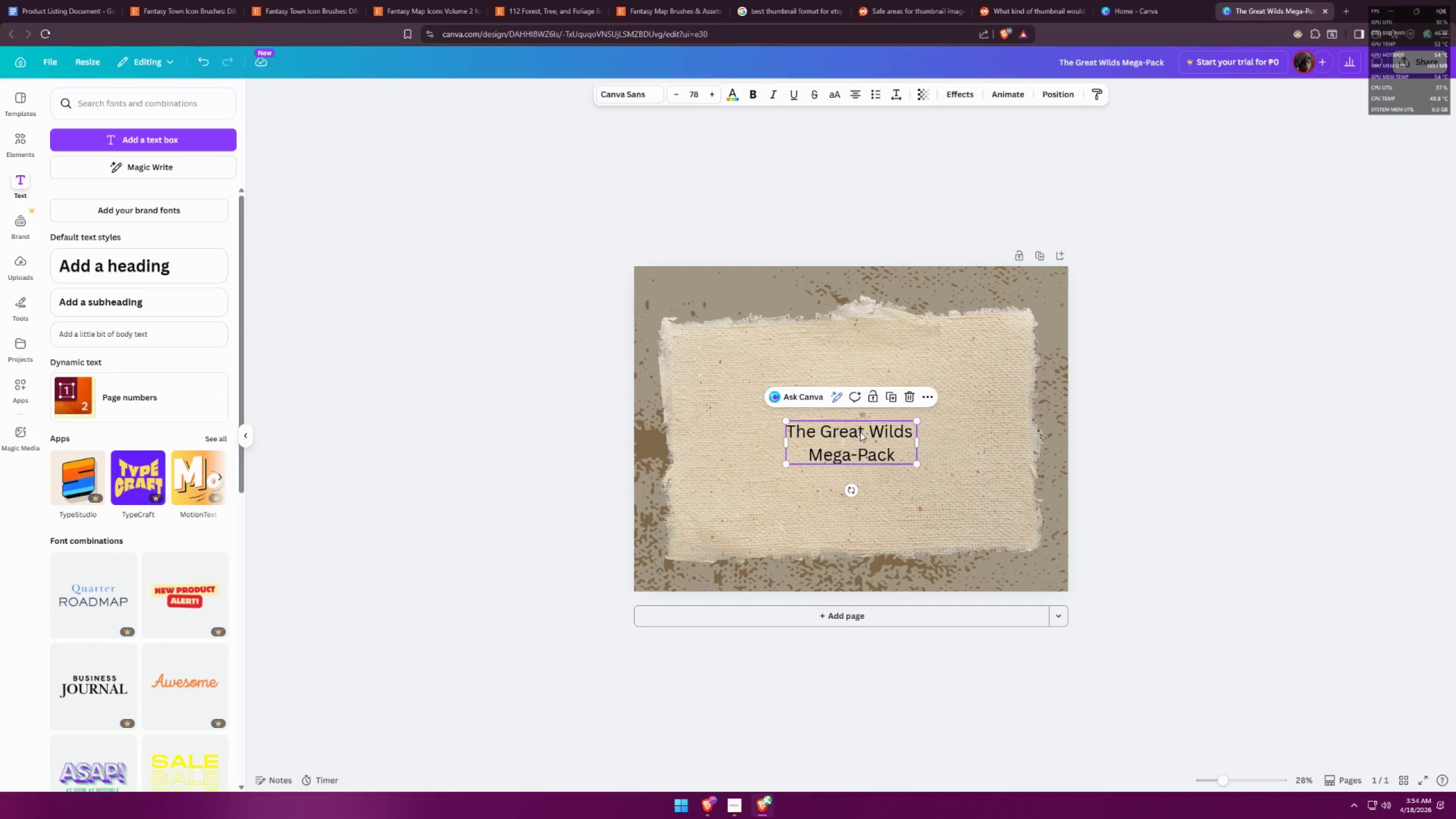 
triple_click([861, 432])
 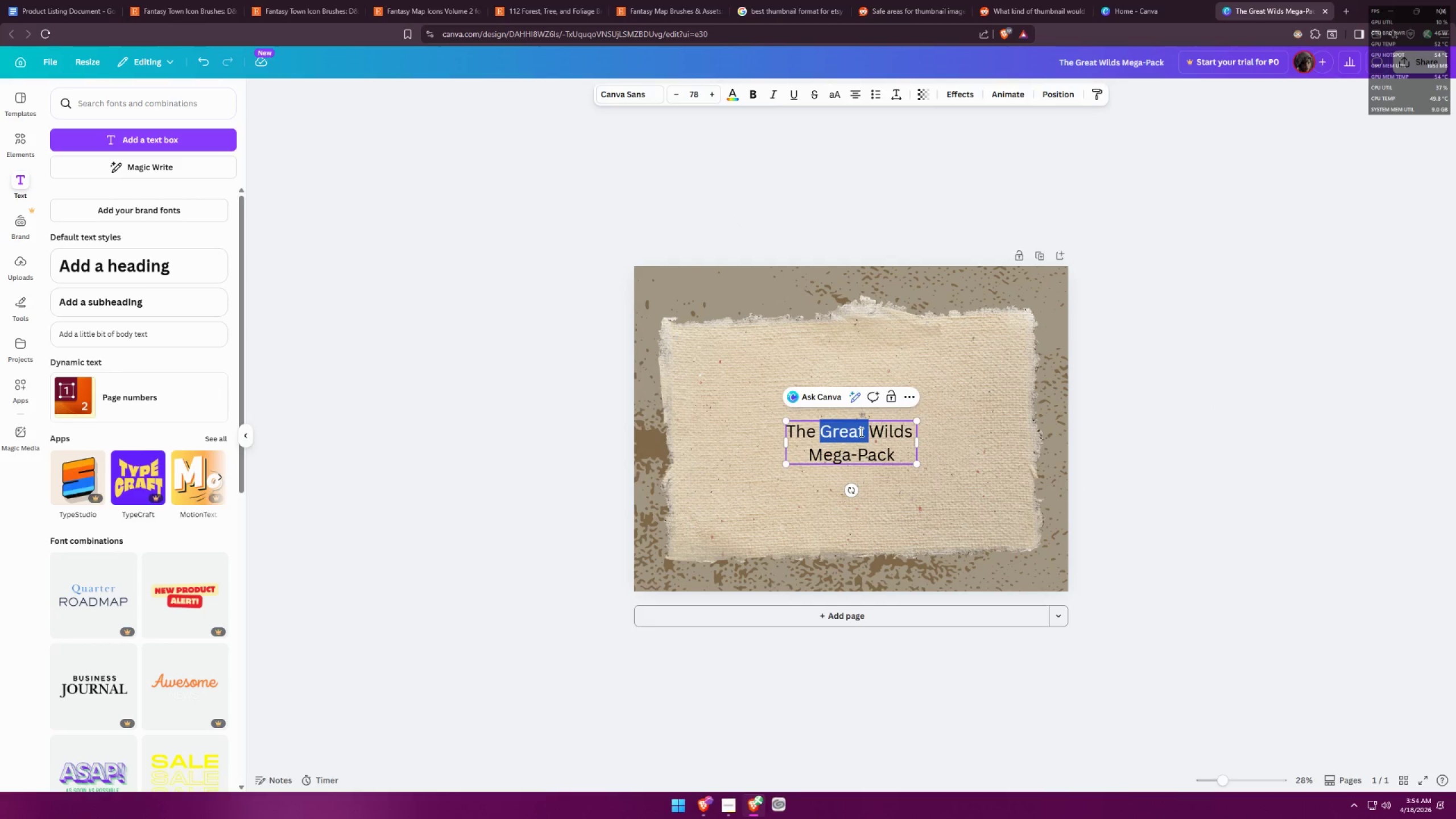 
triple_click([861, 432])
 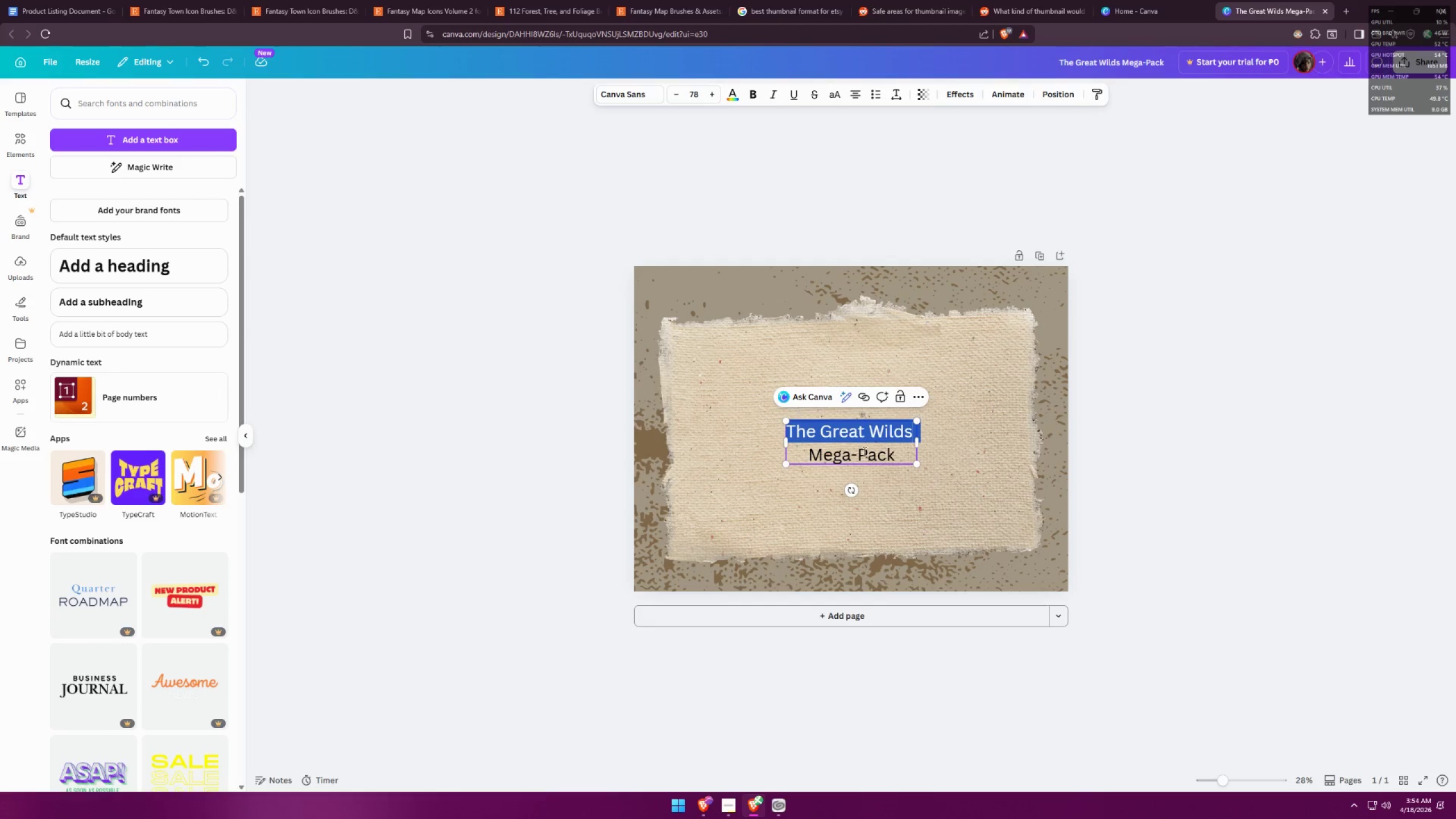 
triple_click([864, 452])
 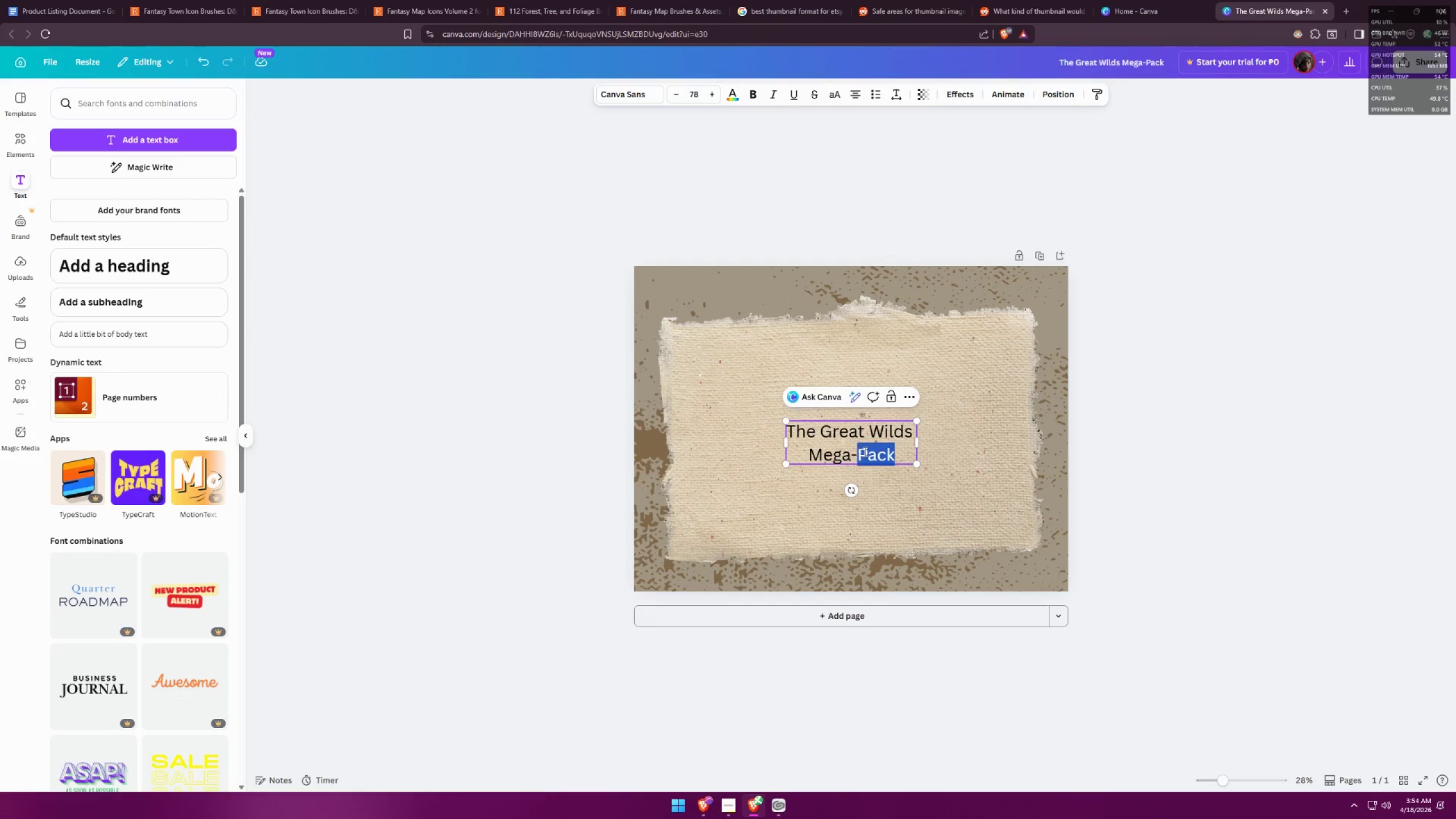 
triple_click([864, 452])
 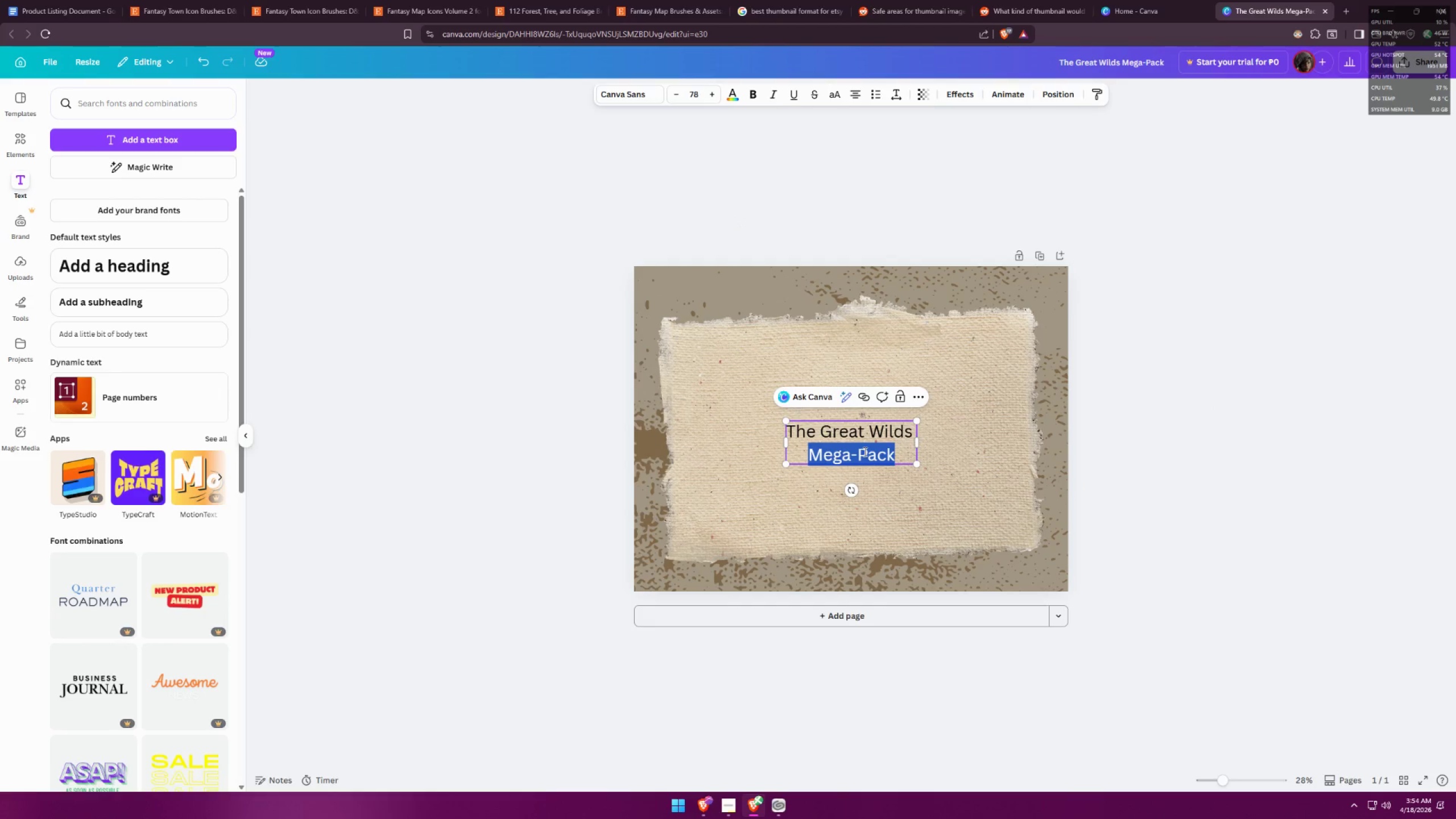 
triple_click([864, 452])
 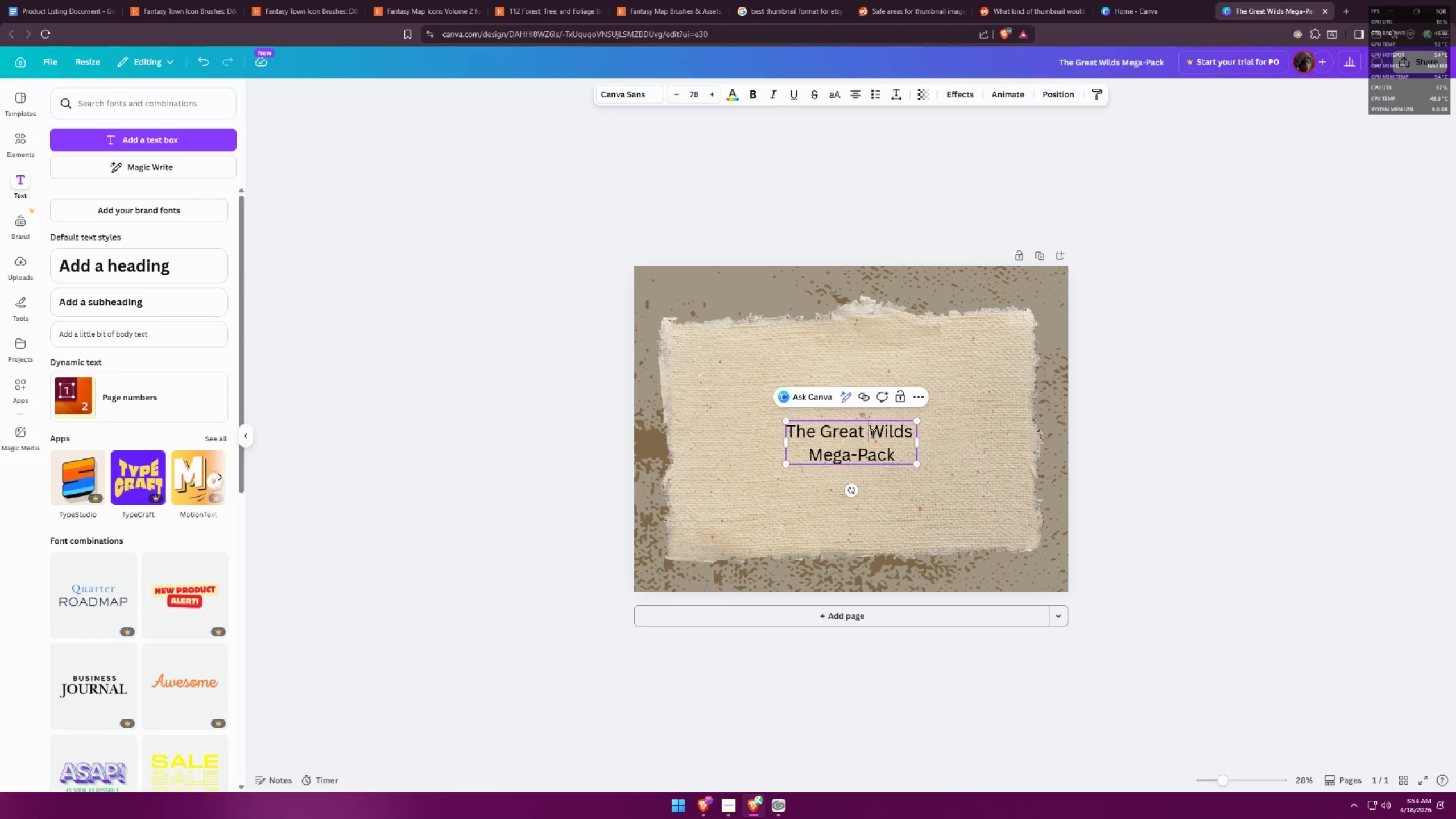 
triple_click([872, 433])
 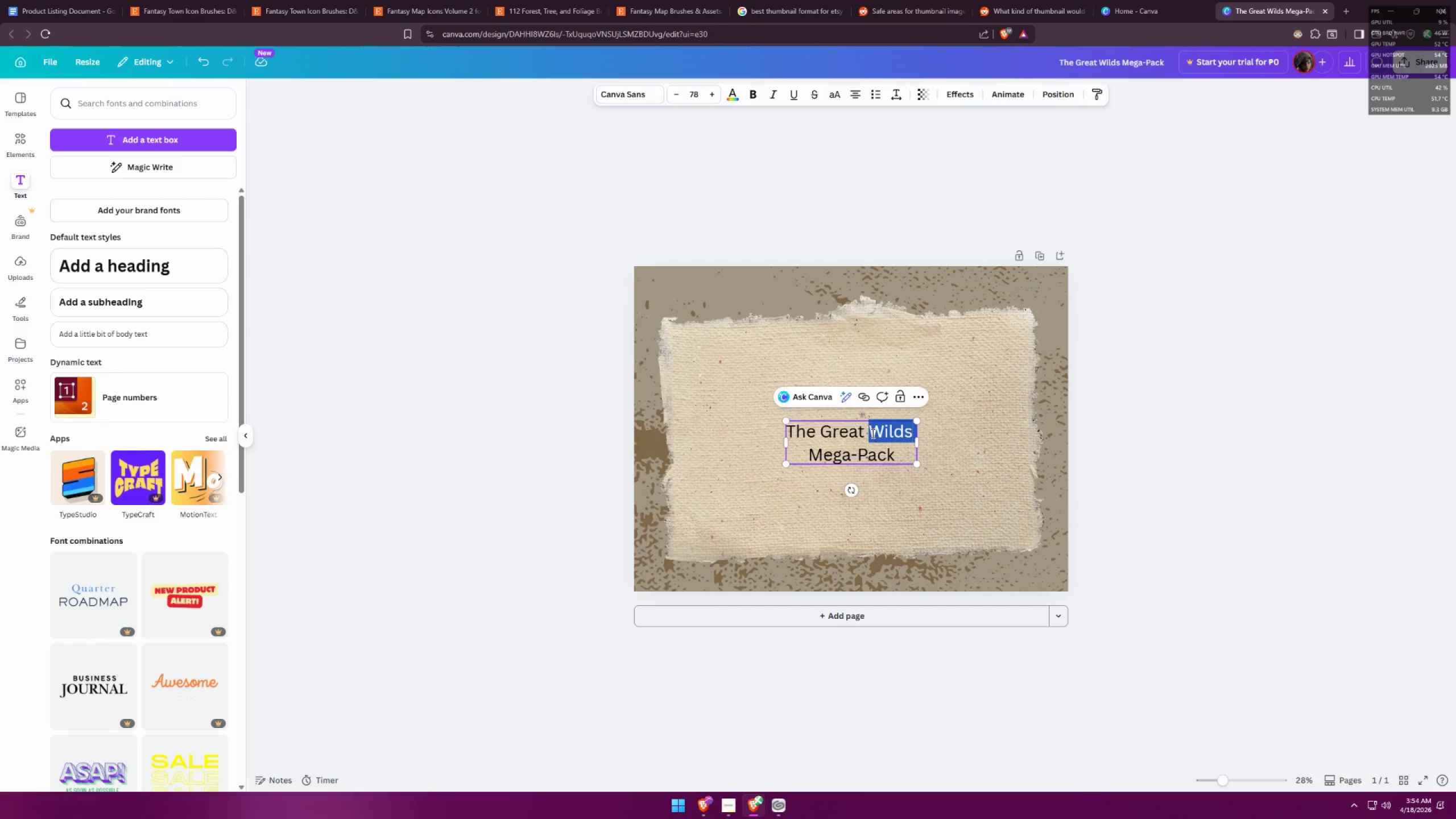 
triple_click([872, 433])
 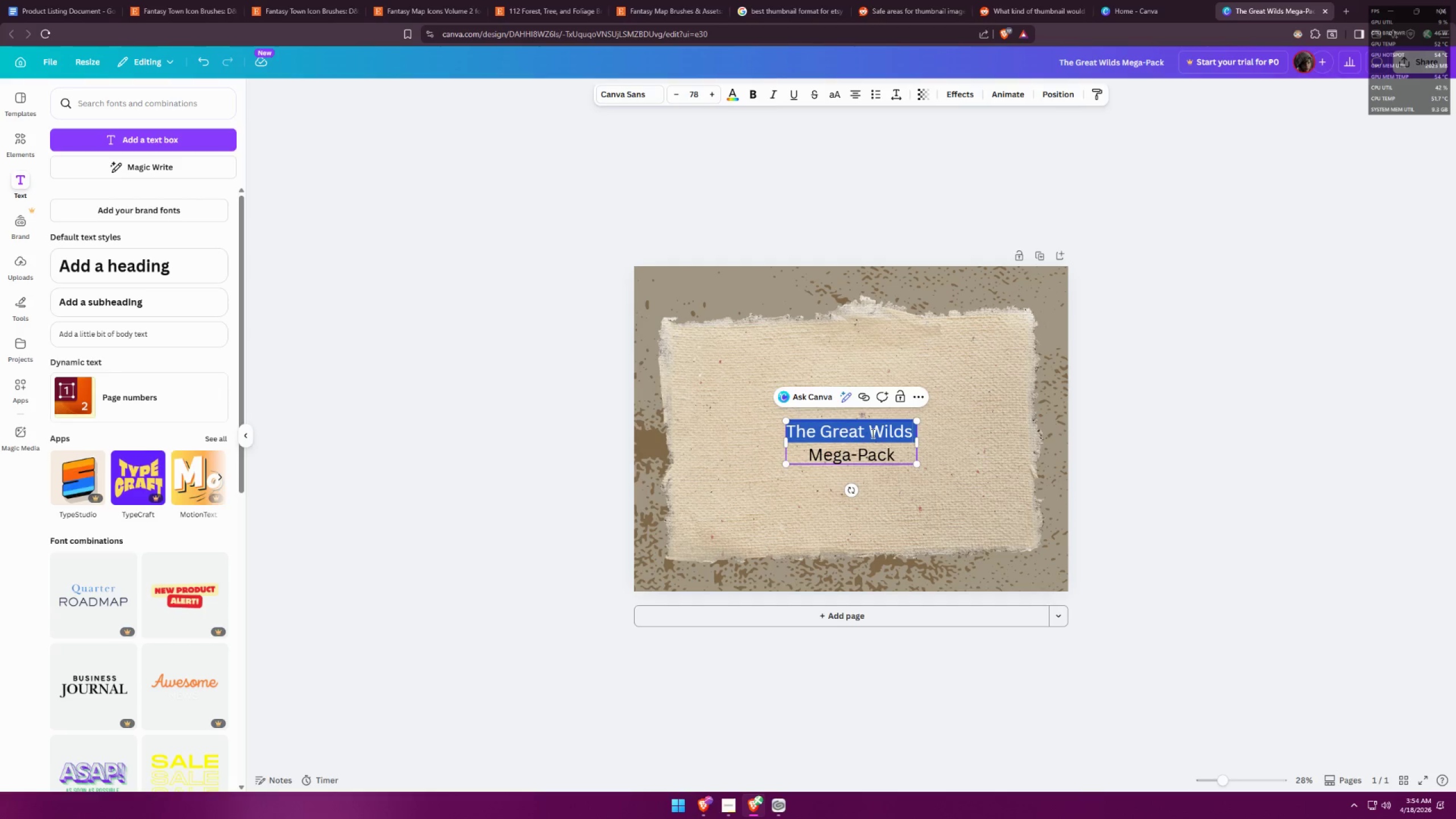 
triple_click([872, 433])
 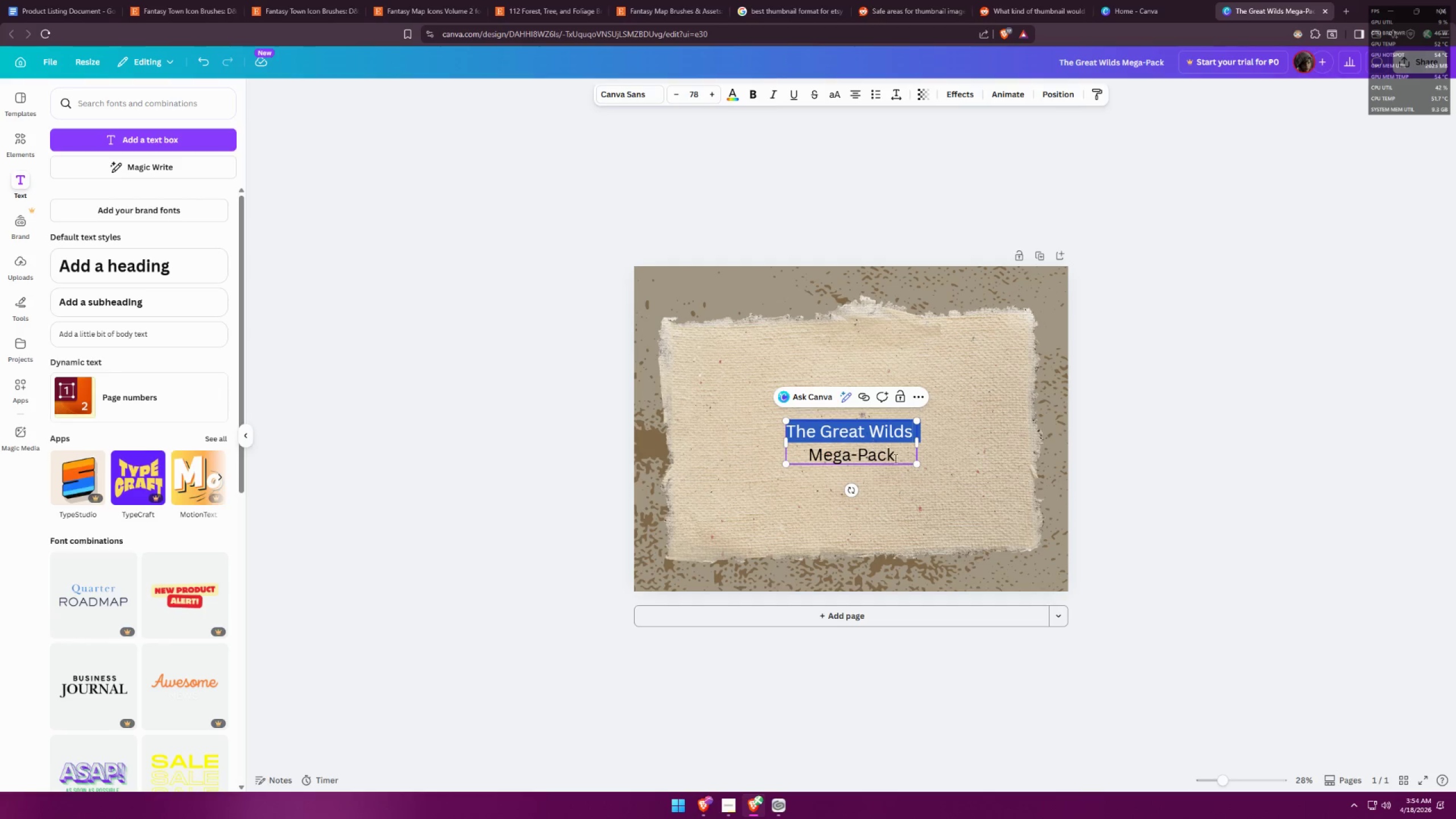 
left_click_drag(start_coordinate=[903, 457], to_coordinate=[770, 418])
 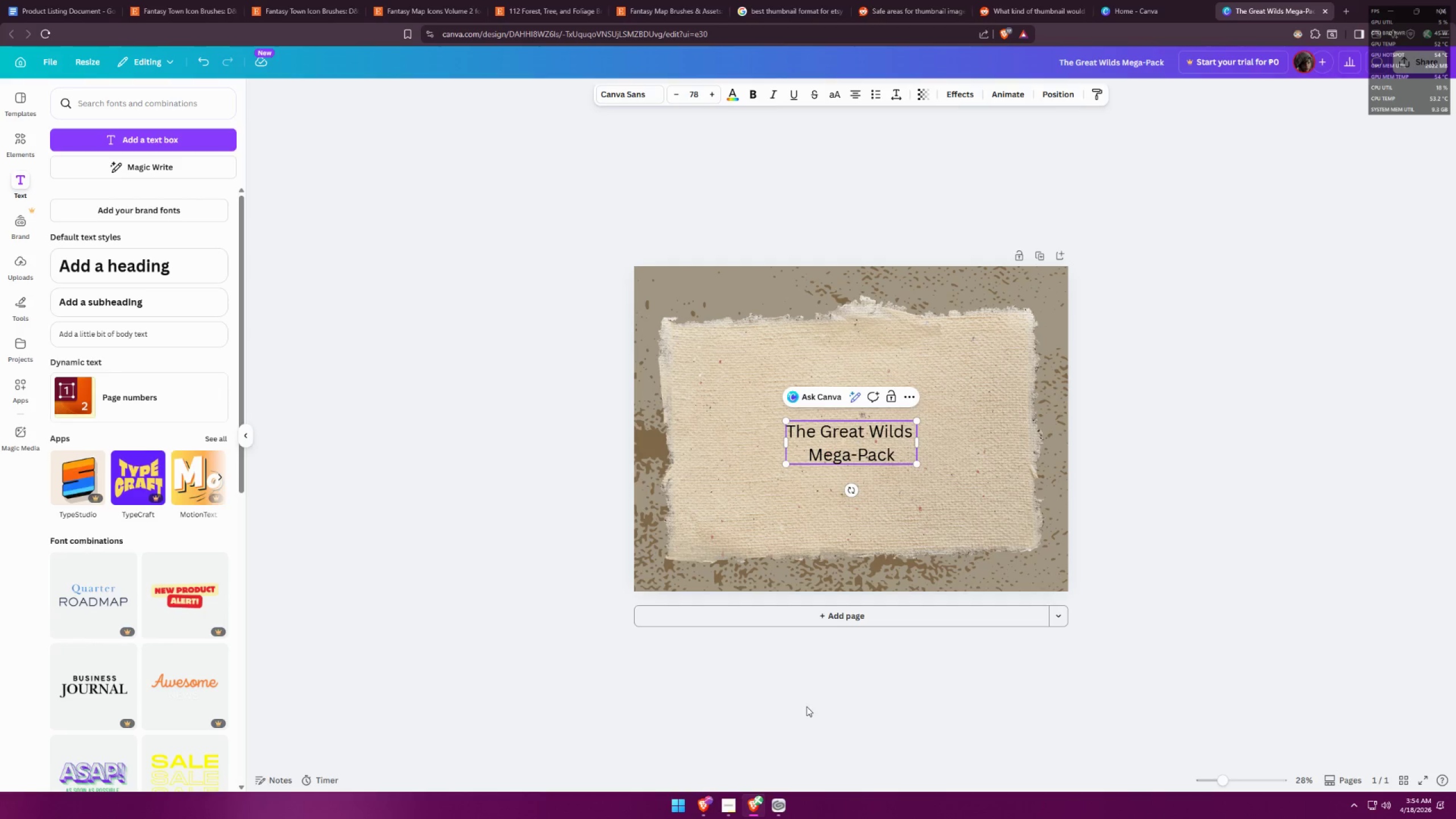 
left_click([771, 809])
 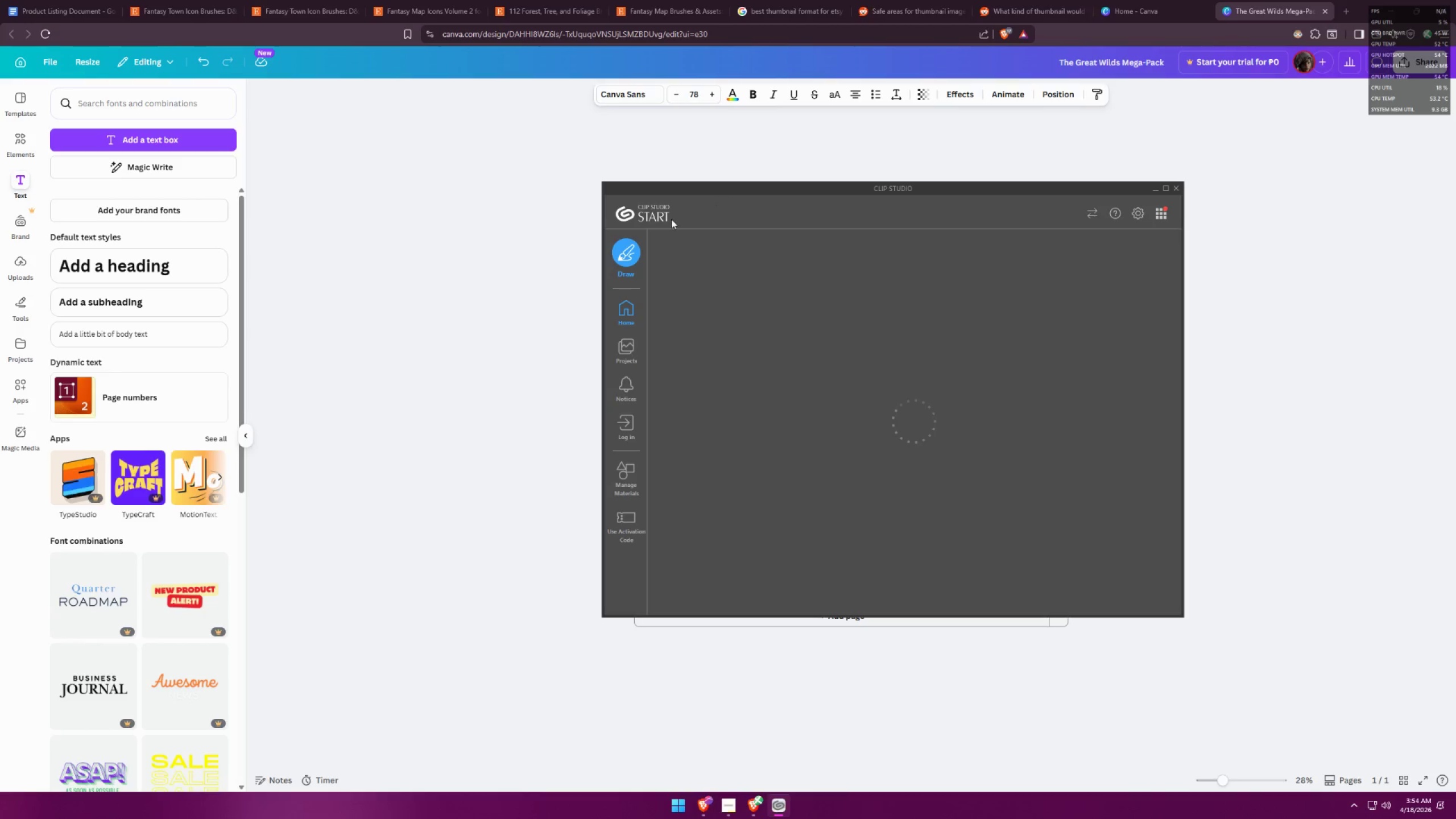 
left_click([621, 249])
 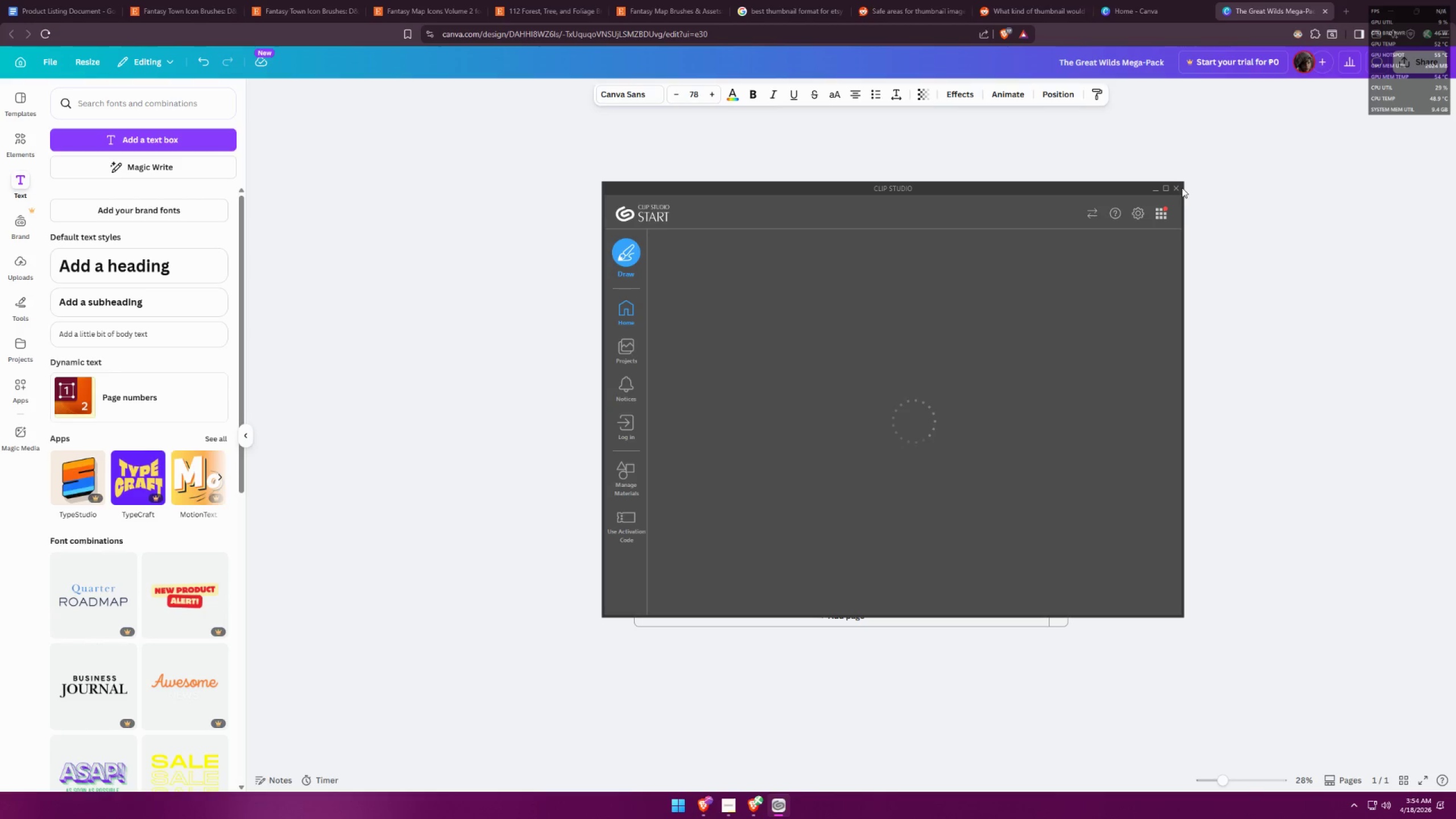 
left_click([1176, 188])
 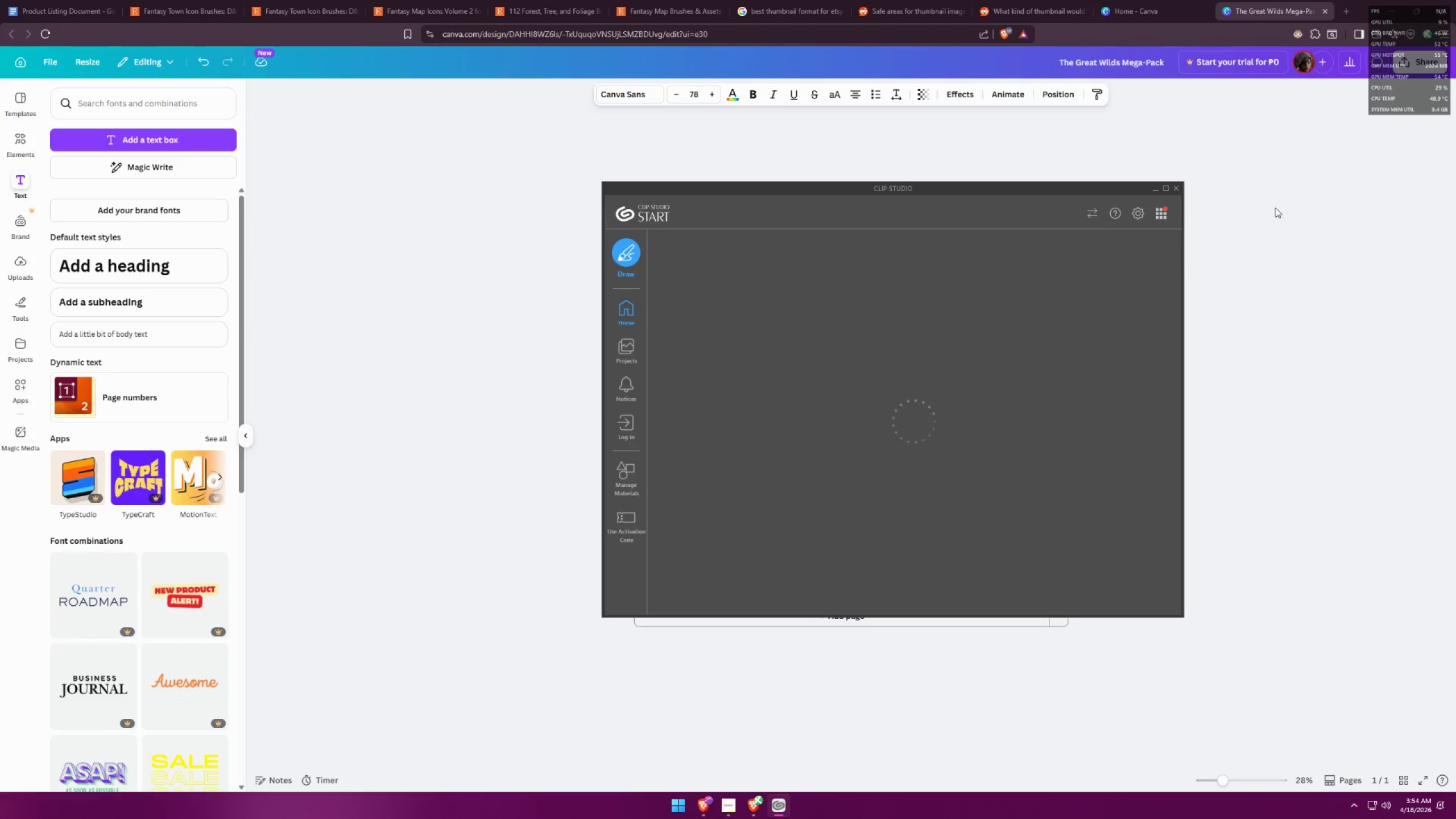 
left_click([1304, 212])
 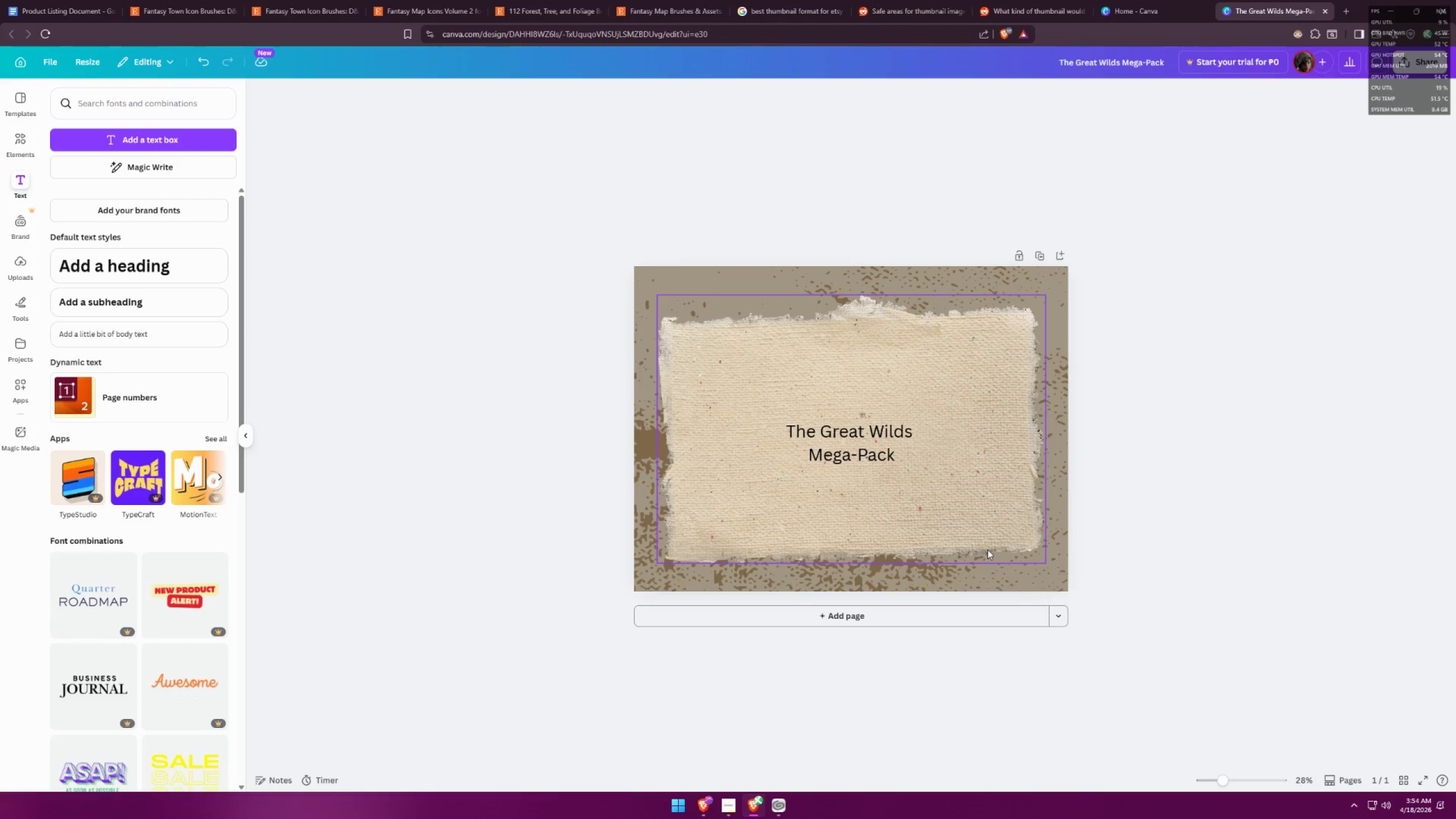 
left_click([855, 449])
 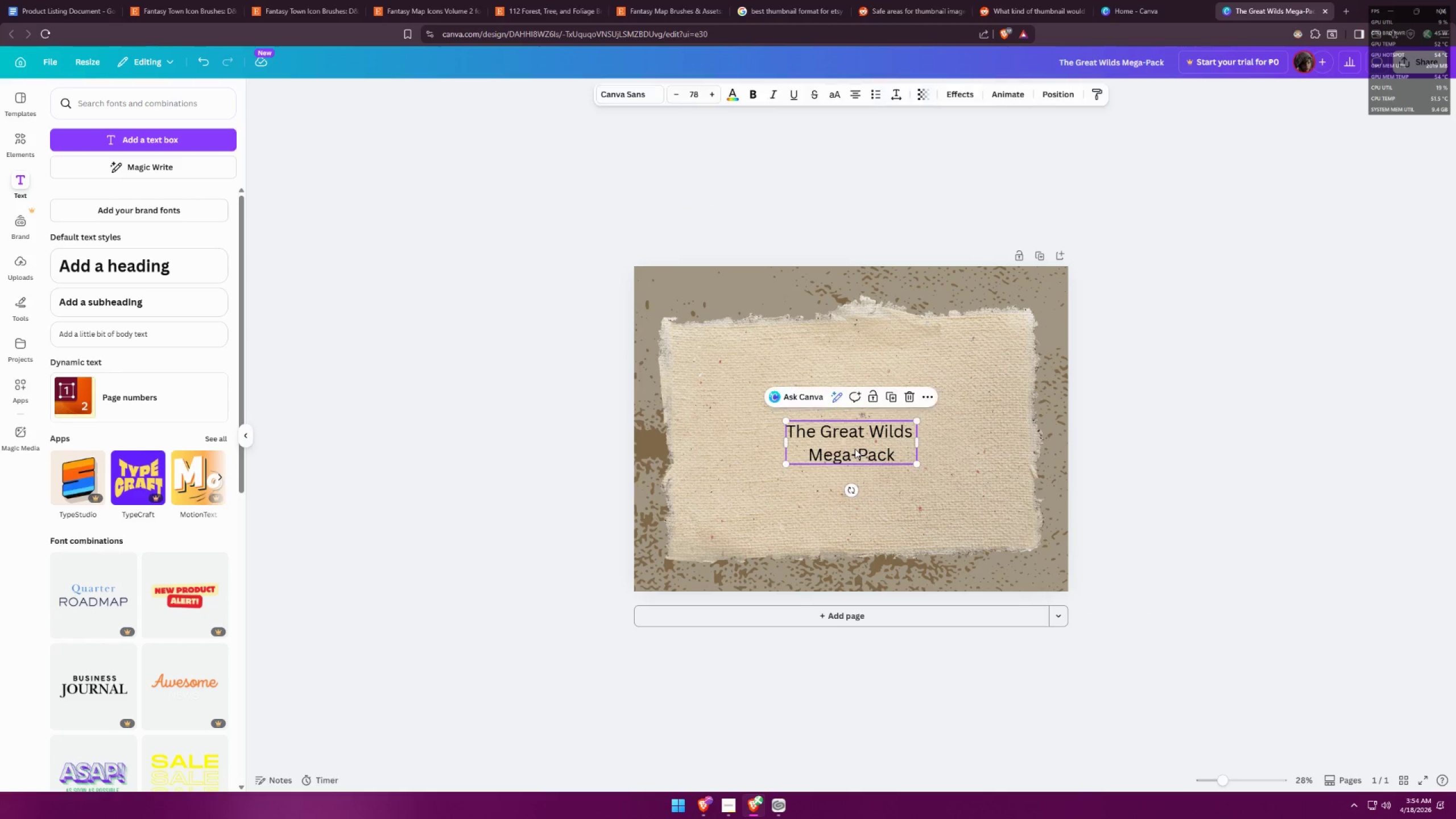 
triple_click([855, 448])
 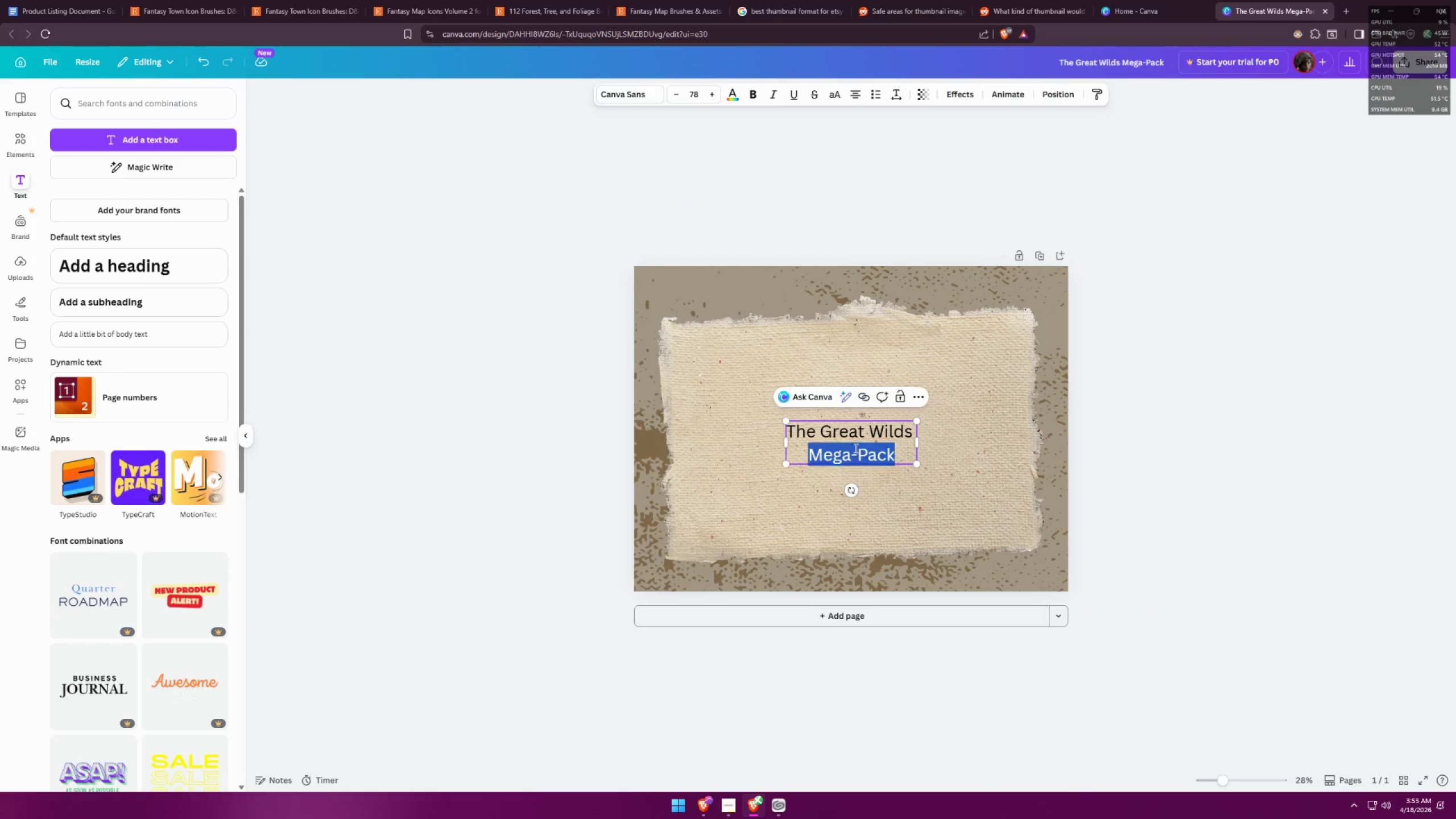 
triple_click([855, 448])
 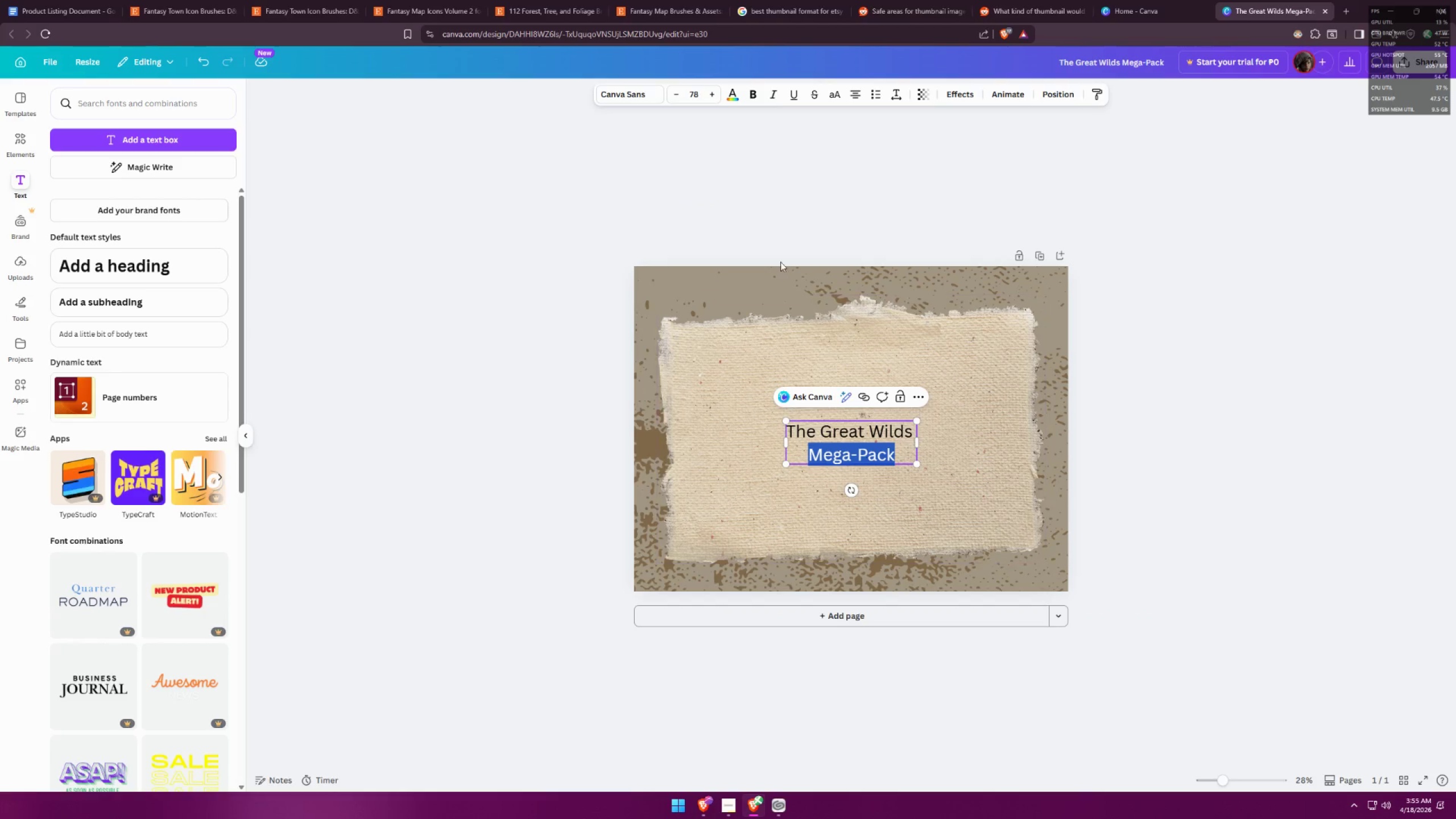 
key(Control+ControlLeft)
 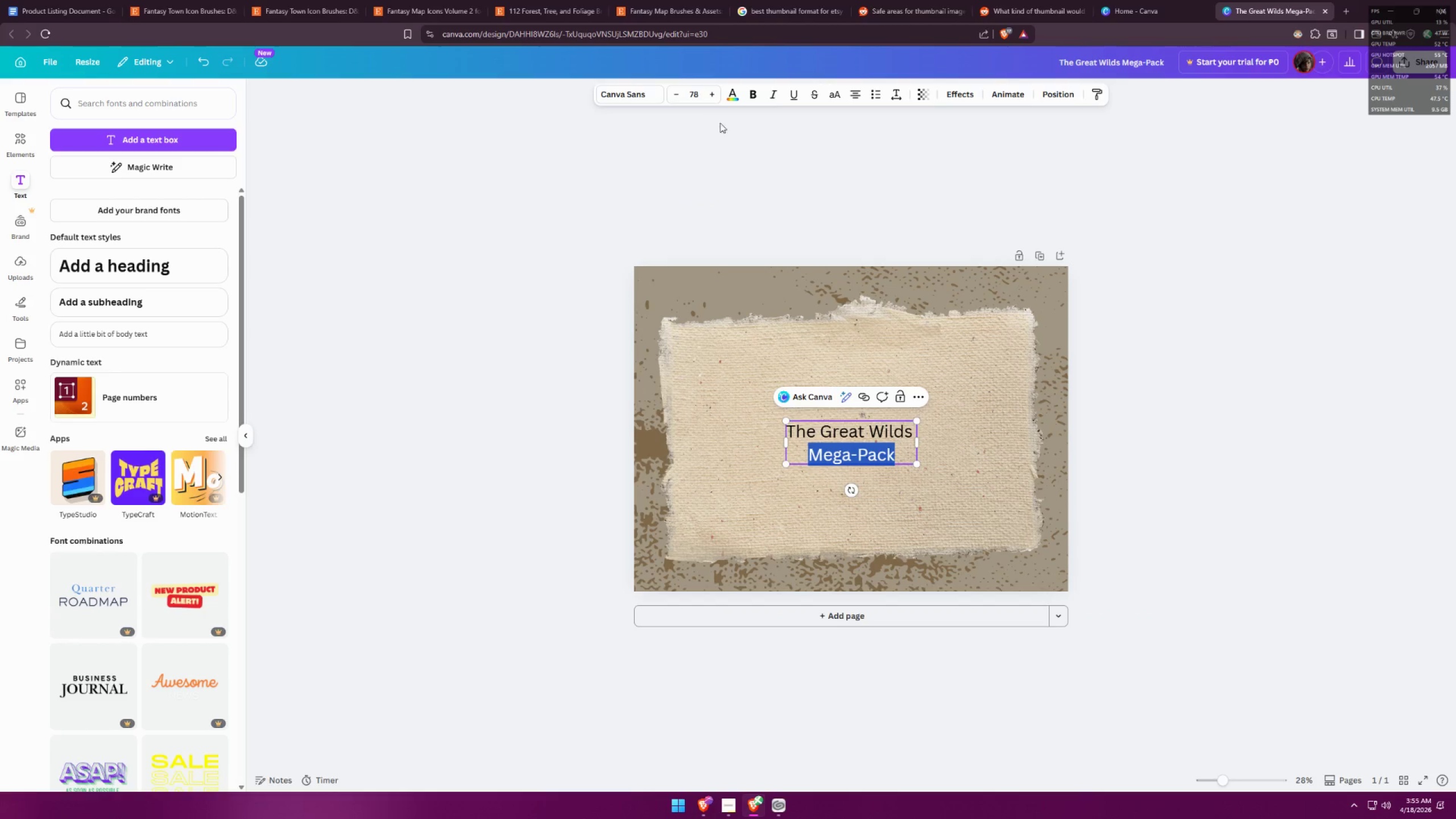 
key(Control+A)
 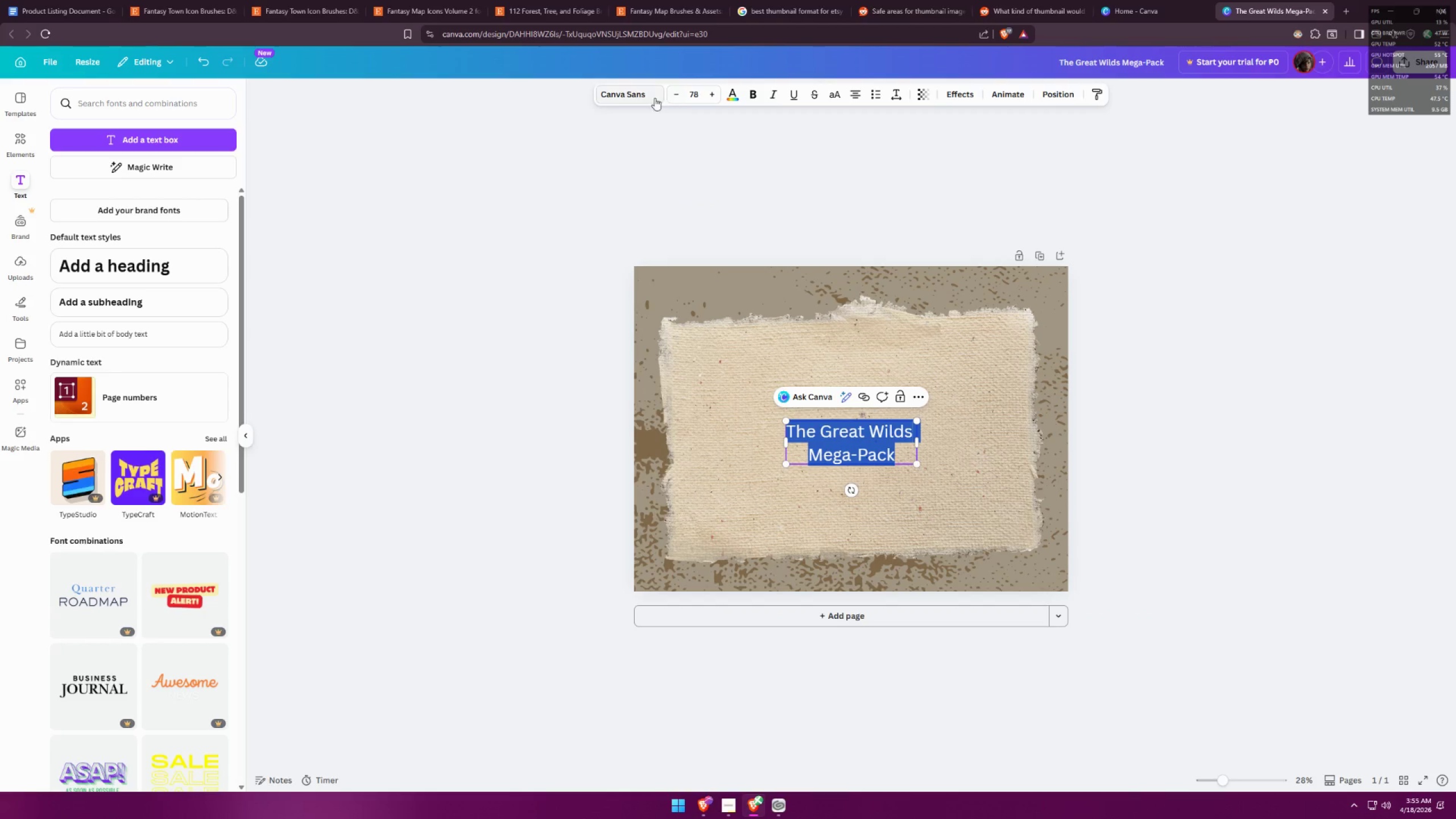 
left_click([650, 98])
 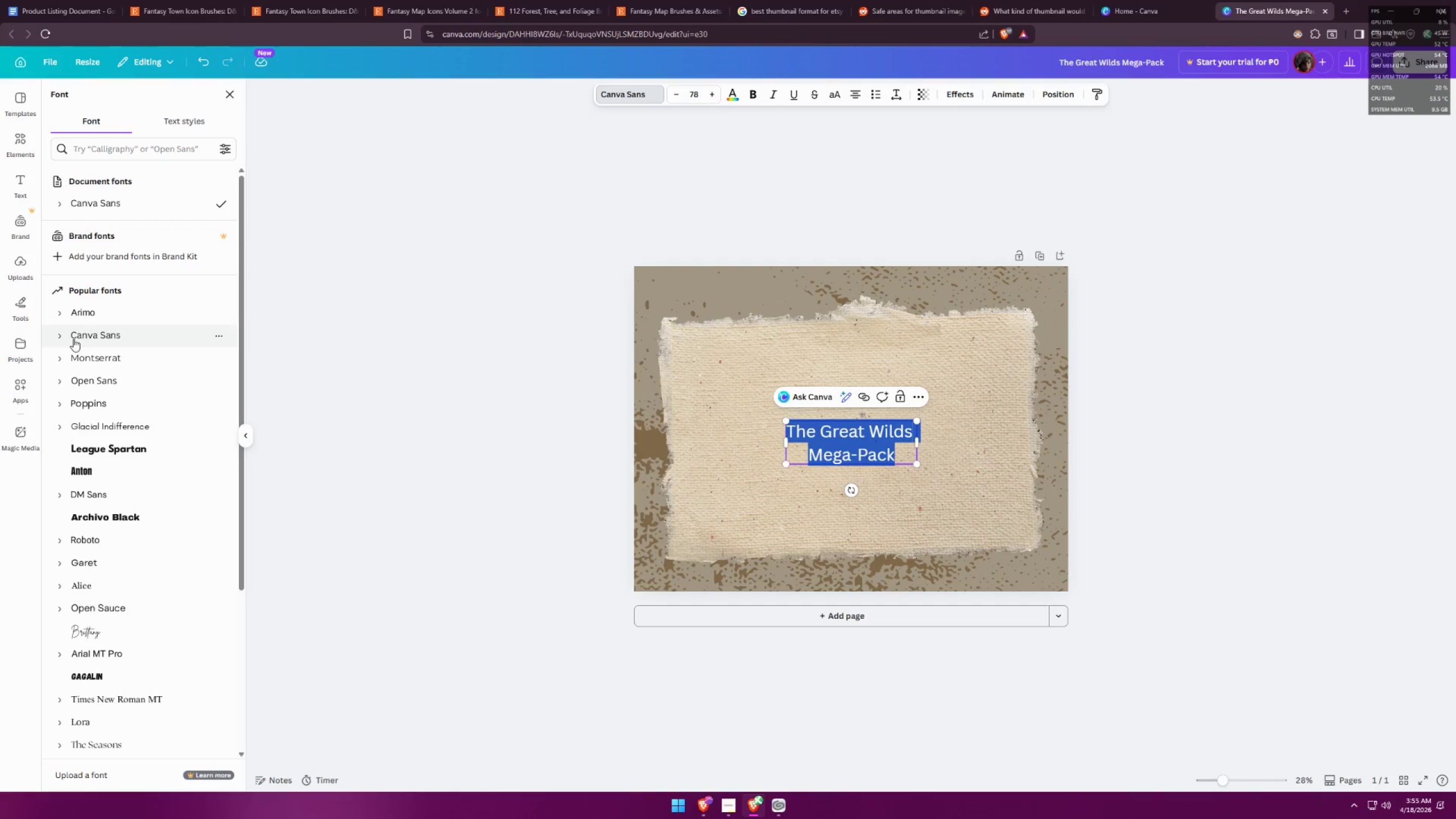 
scroll: coordinate [179, 412], scroll_direction: down, amount: 12.0
 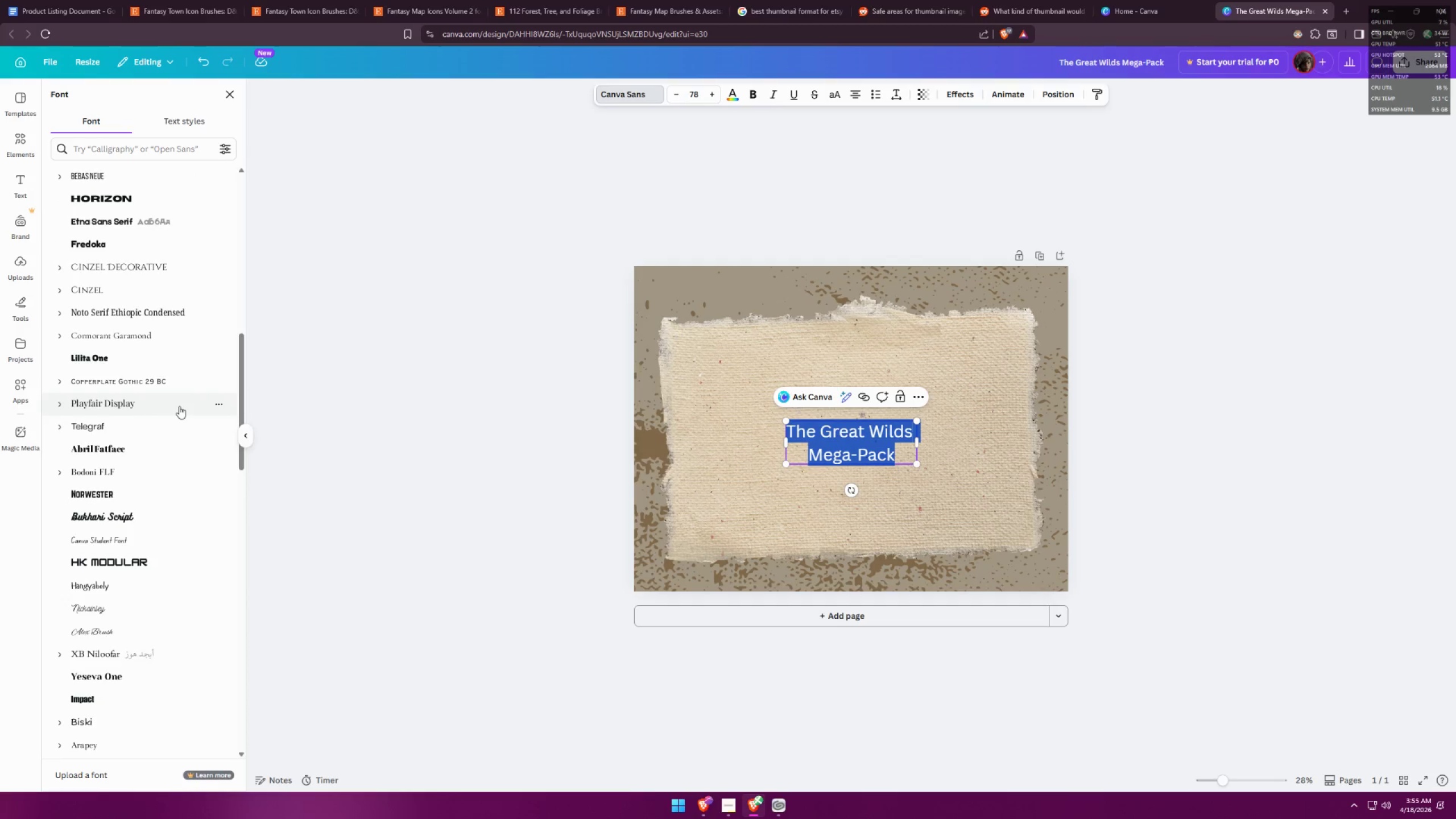 
left_click([113, 502])
 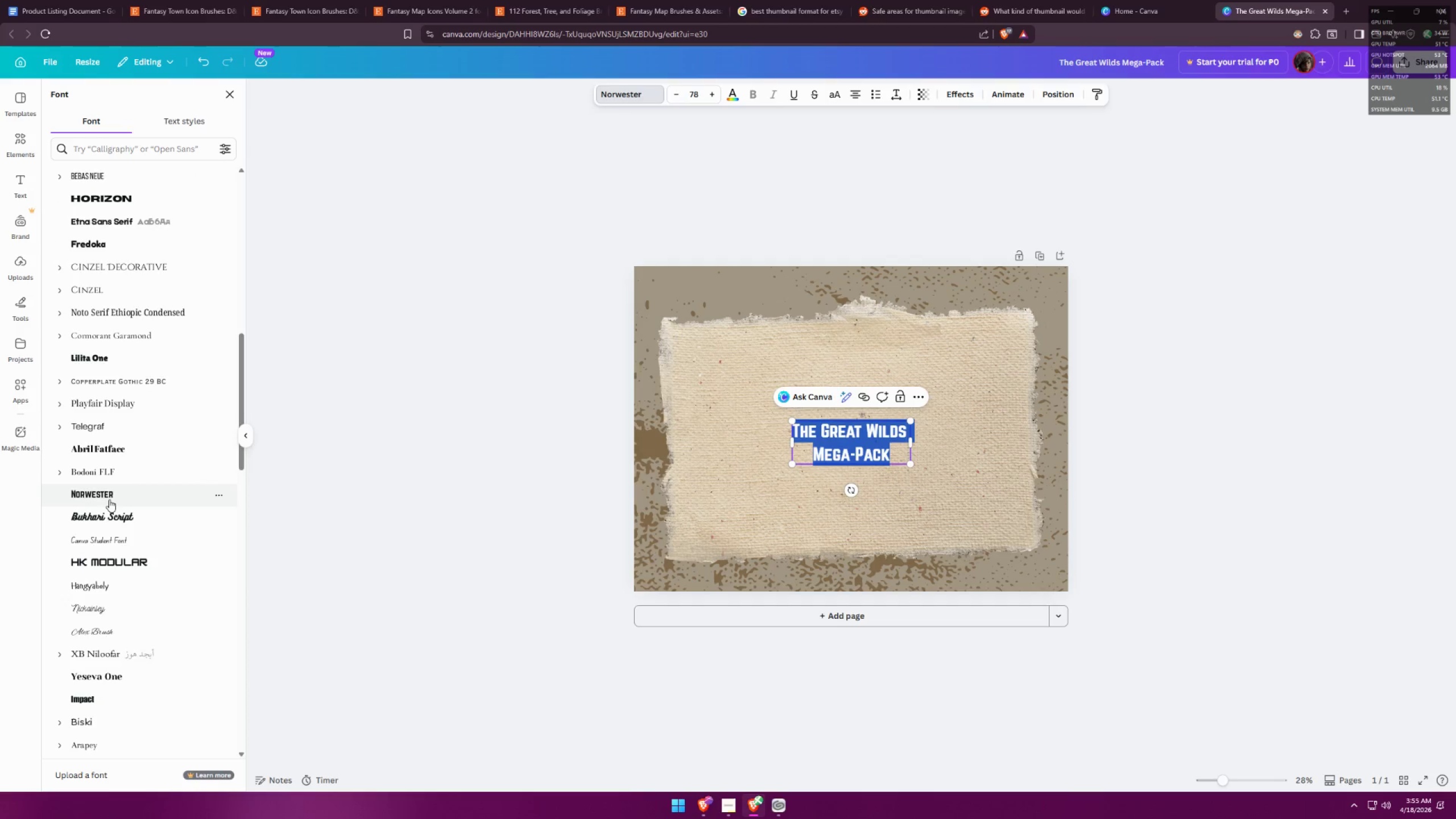 
scroll: coordinate [122, 478], scroll_direction: down, amount: 4.0
 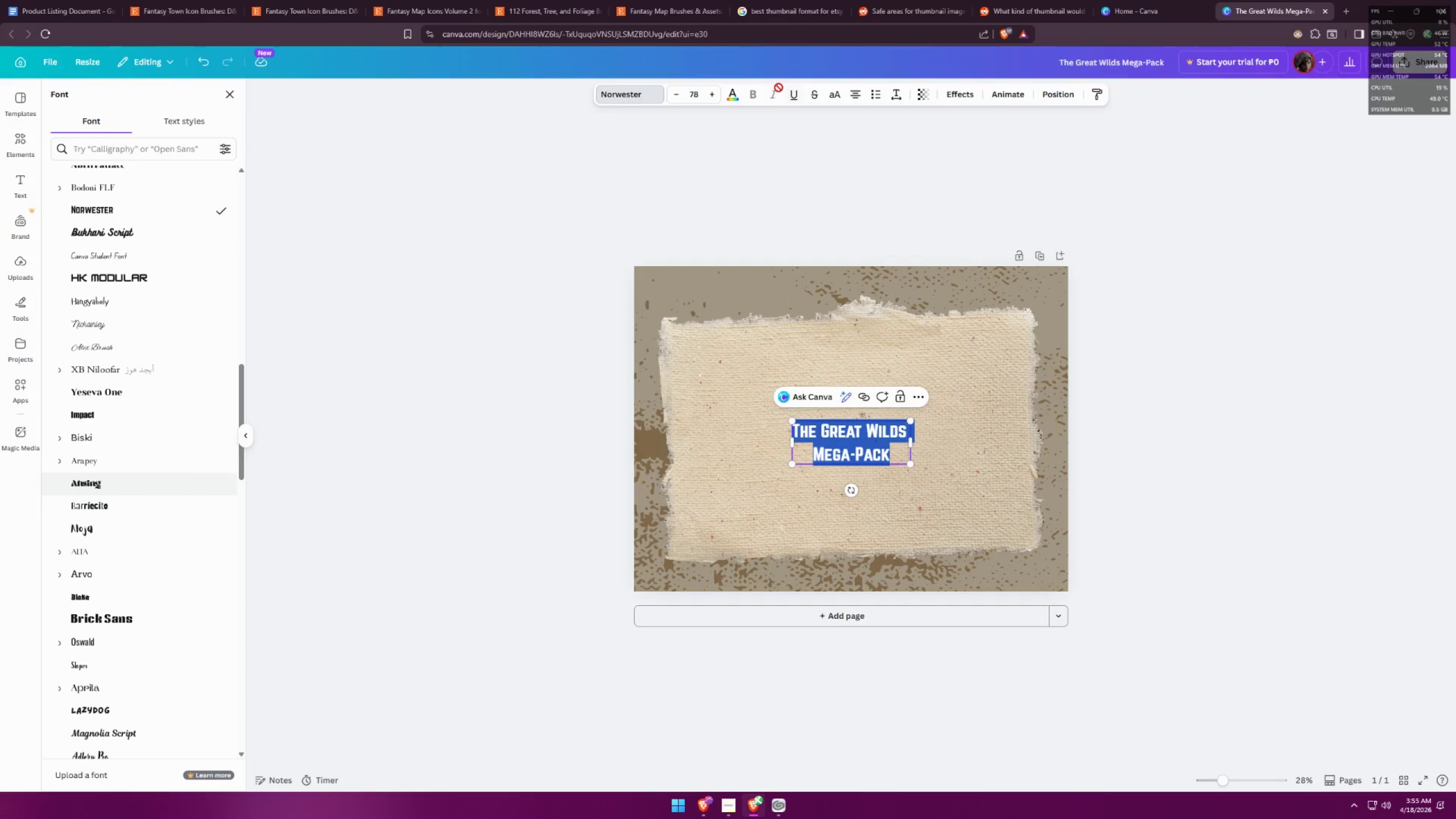 
double_click([713, 92])
 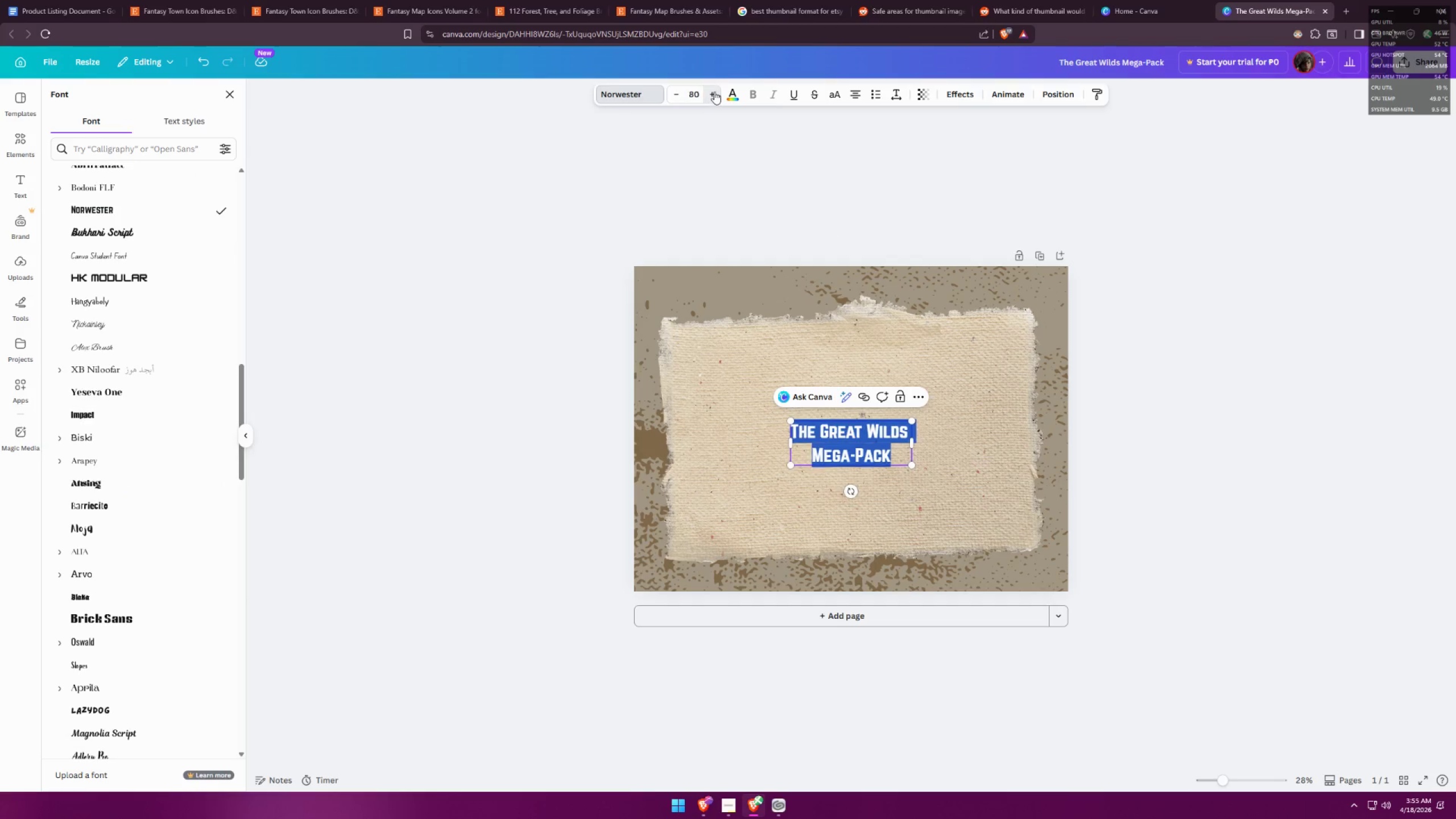 
triple_click([714, 92])
 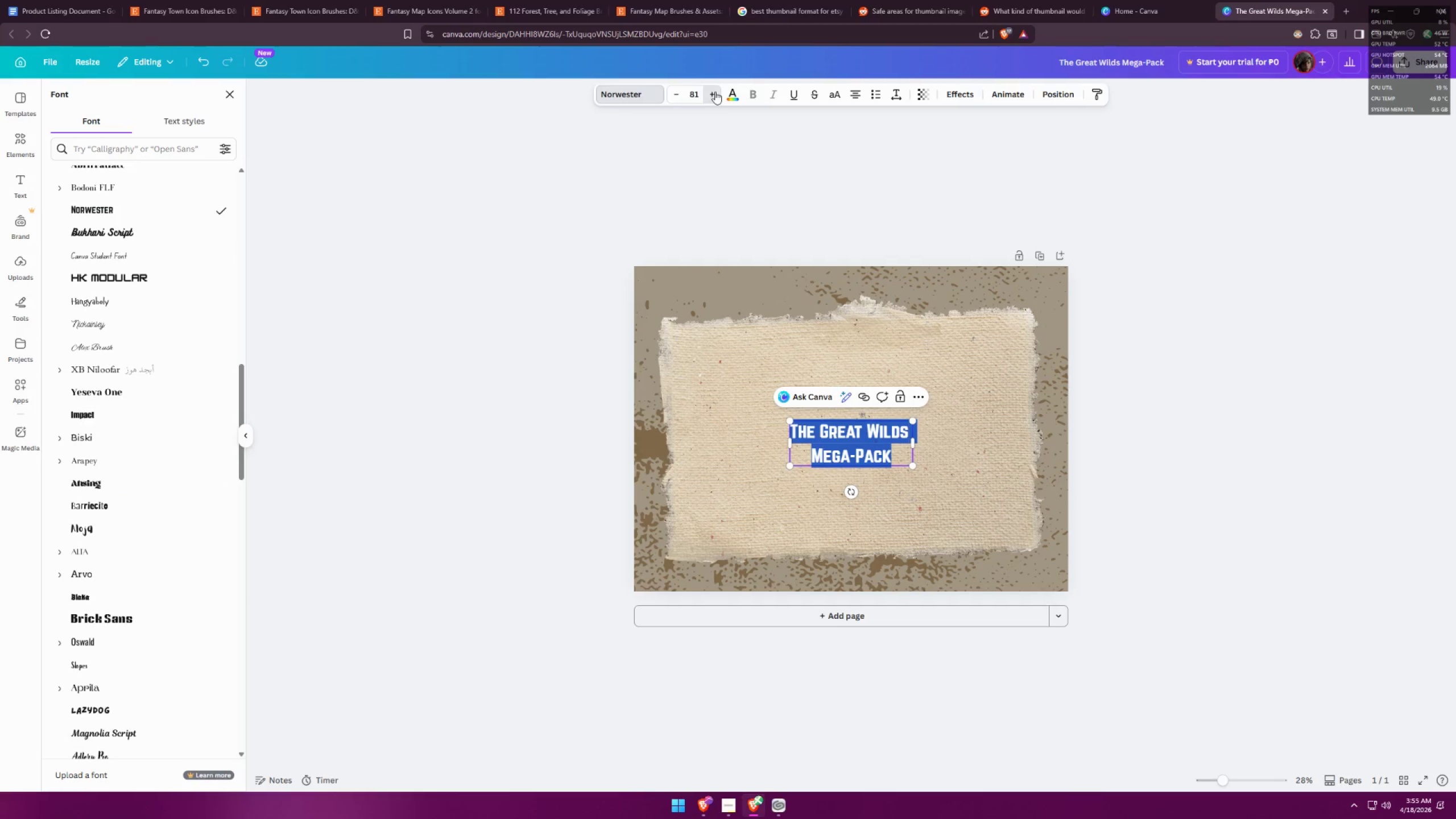 
triple_click([716, 91])
 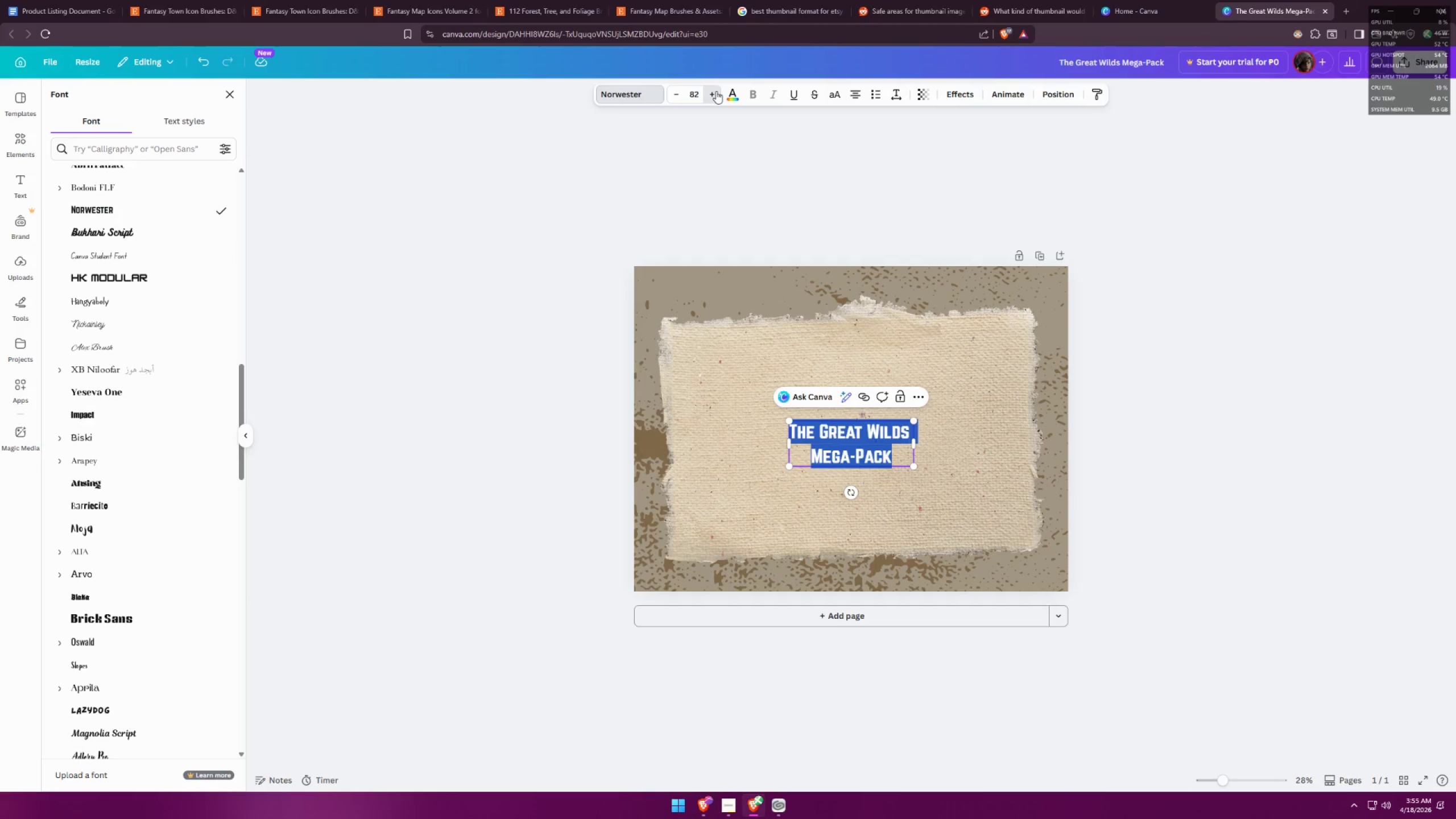 
triple_click([716, 91])
 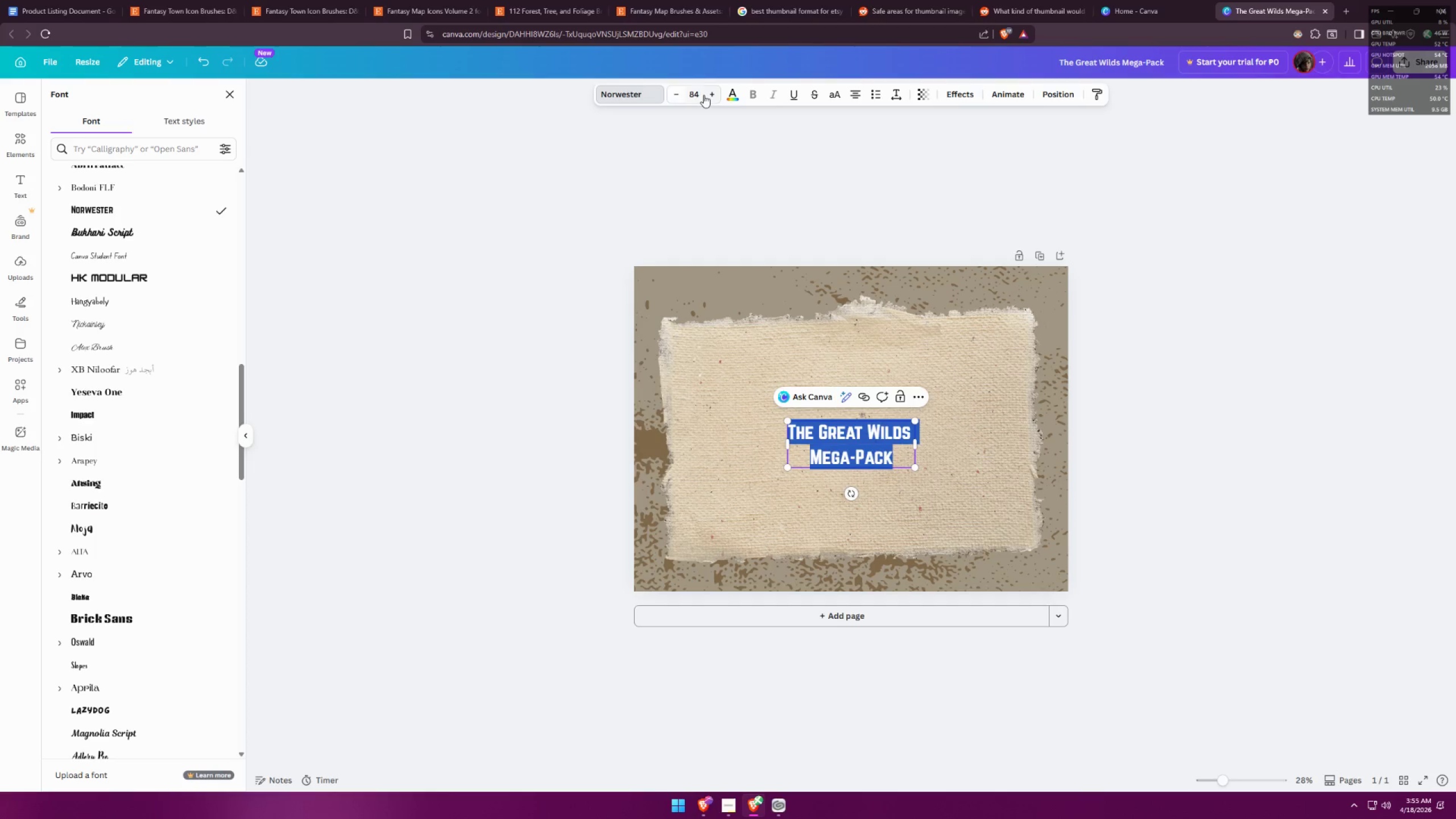 
double_click([693, 97])
 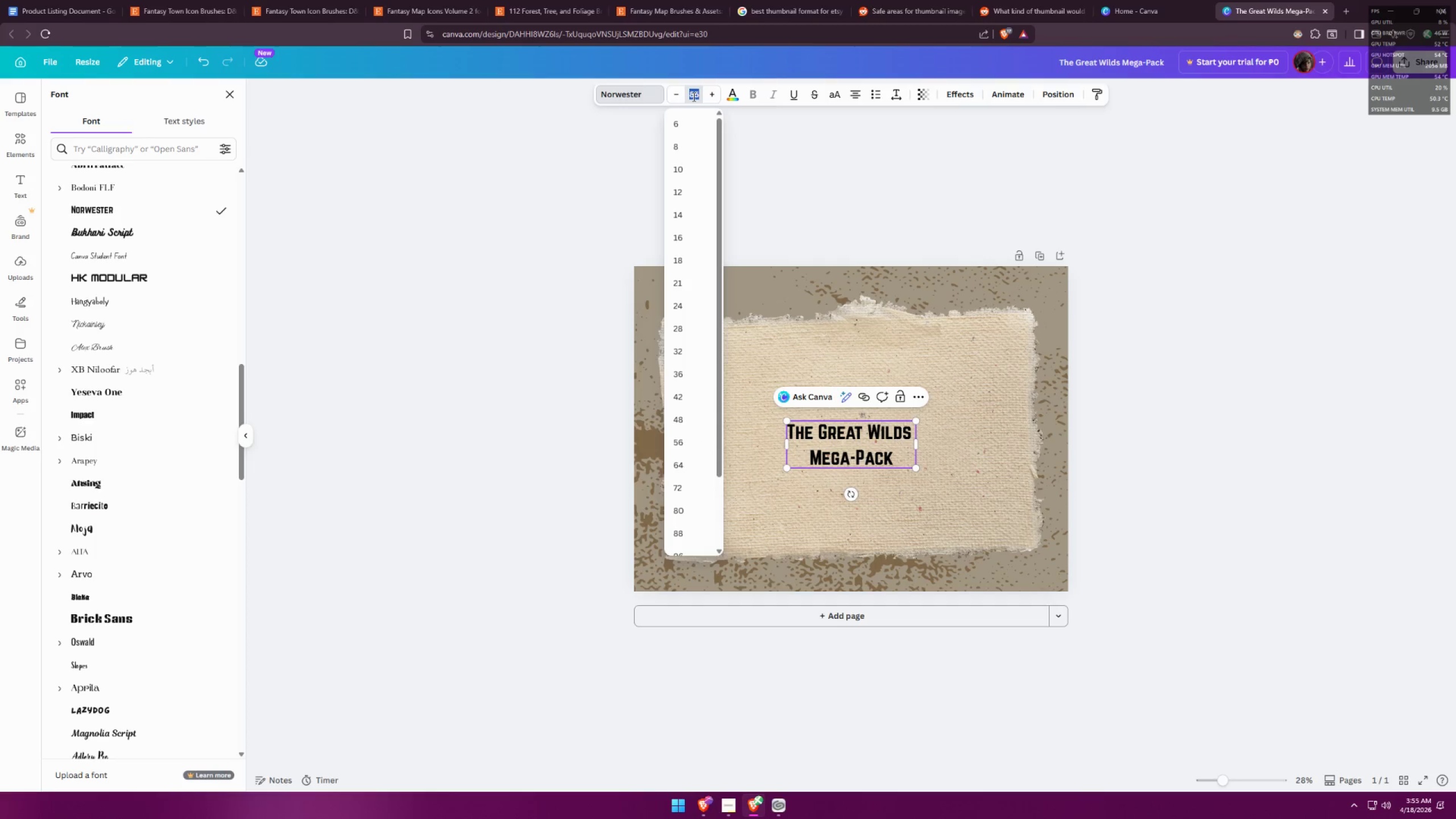 
type(100)
 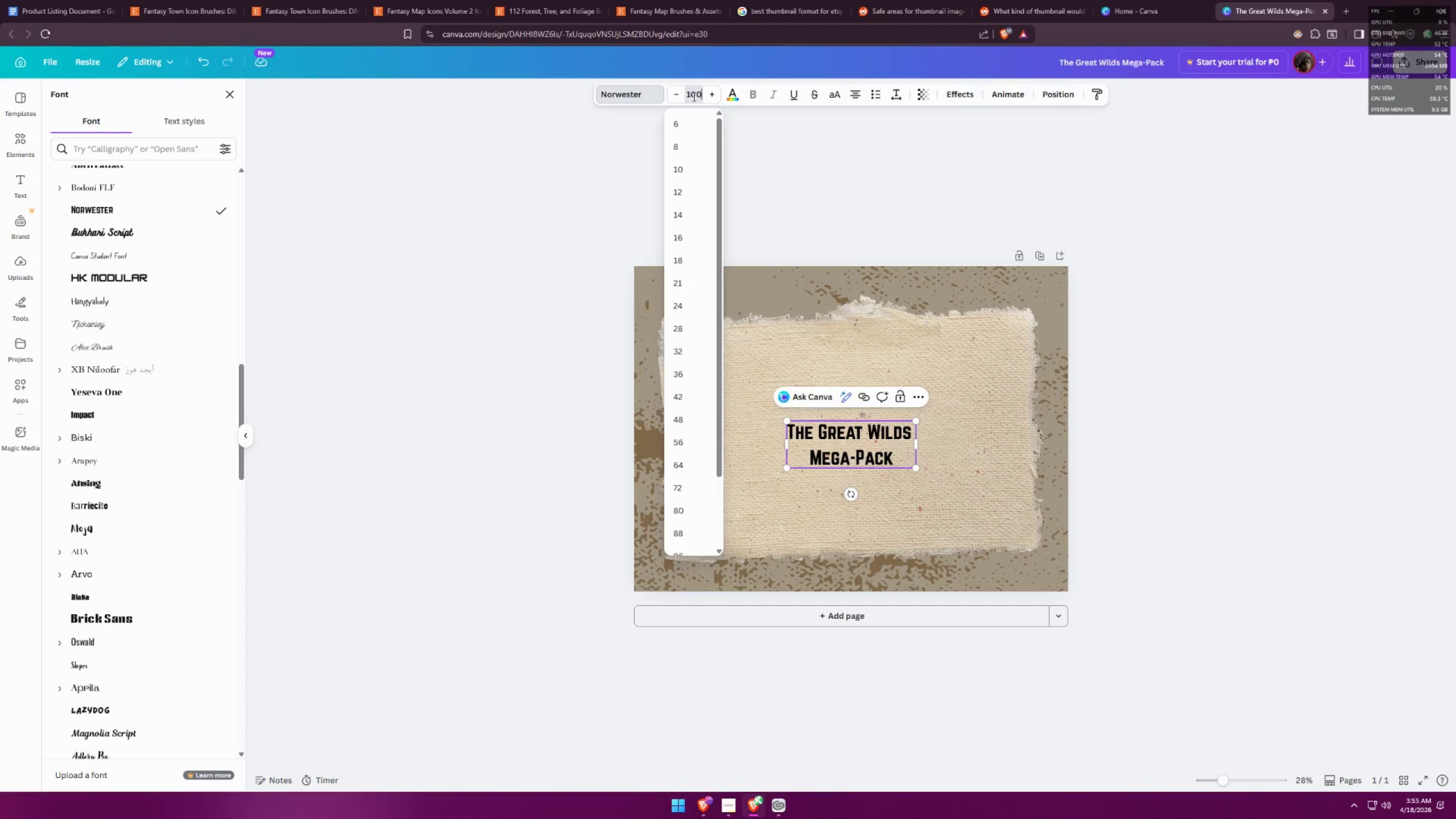 
key(Enter)
 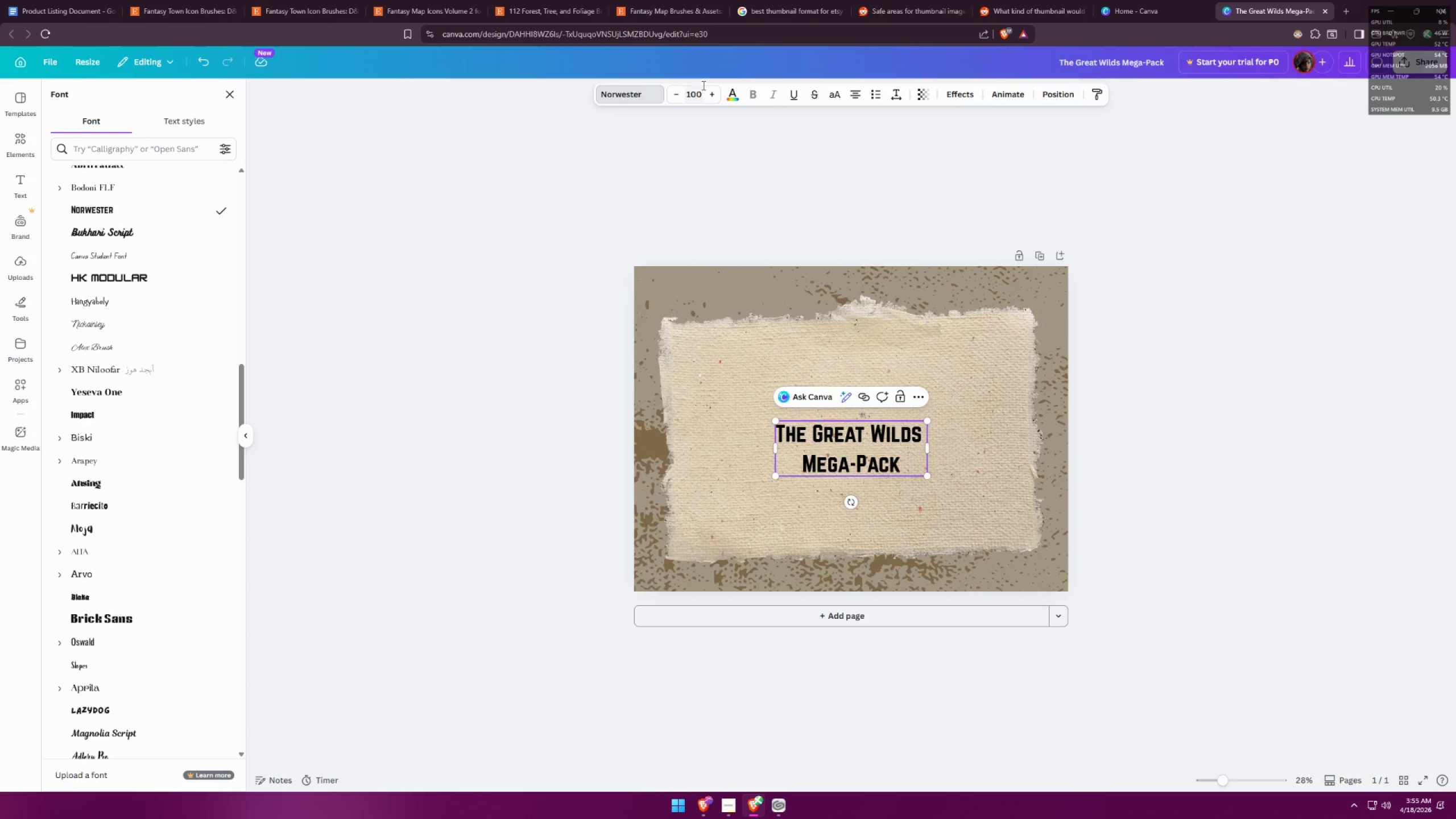 
left_click([698, 96])
 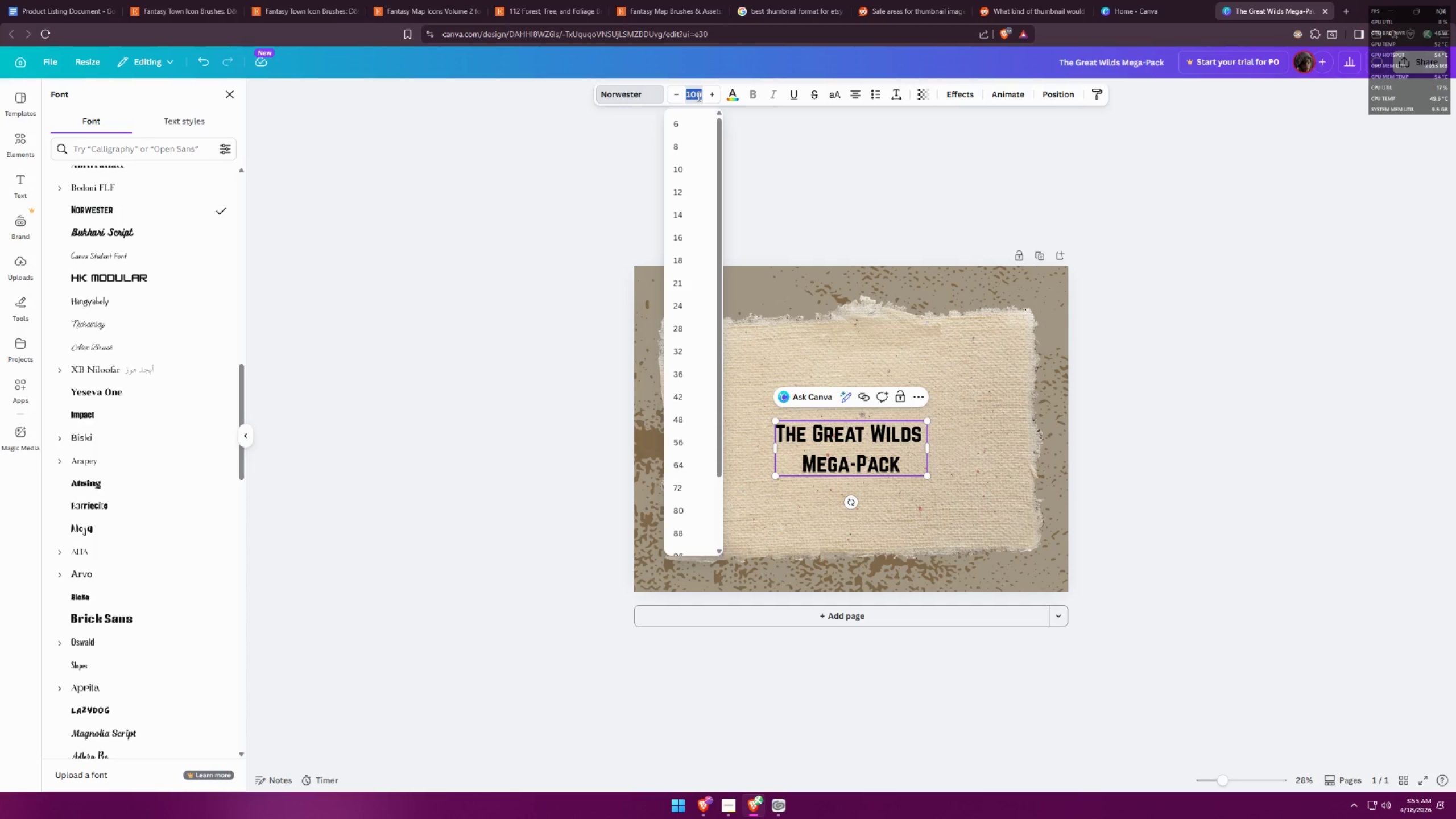 
type(130)
 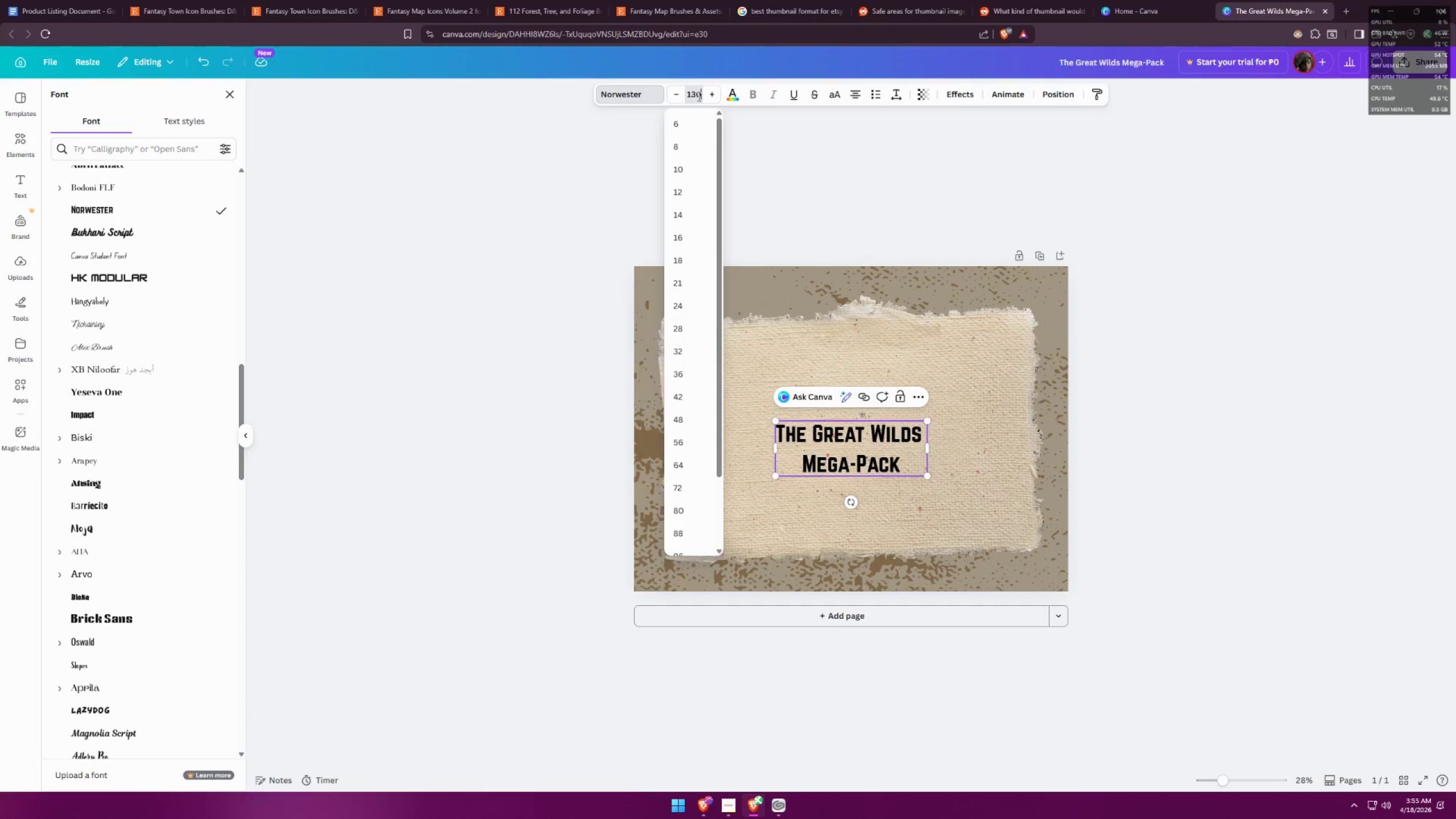 
key(Enter)
 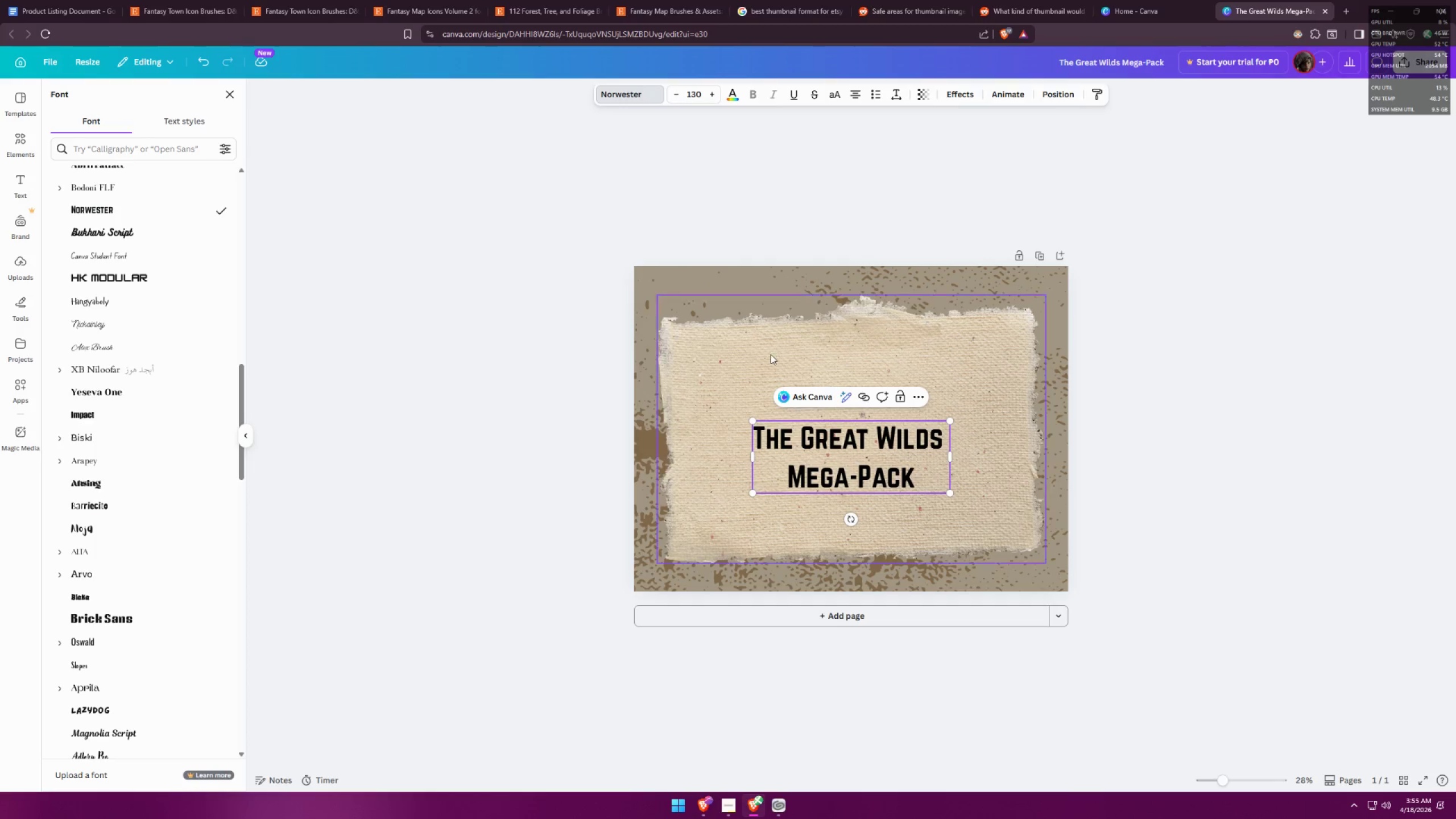 
left_click([882, 494])
 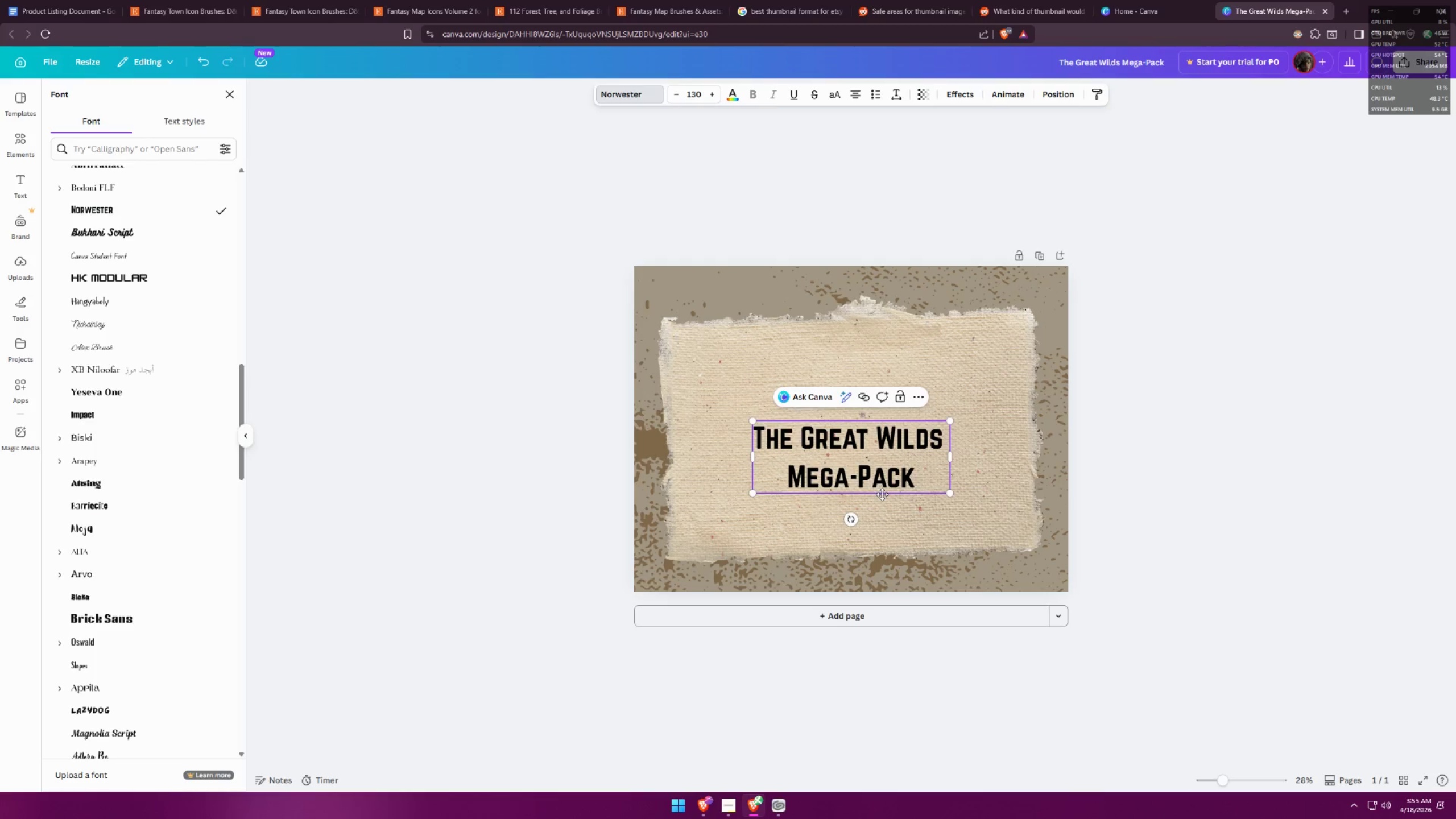 
key(Control+ControlLeft)
 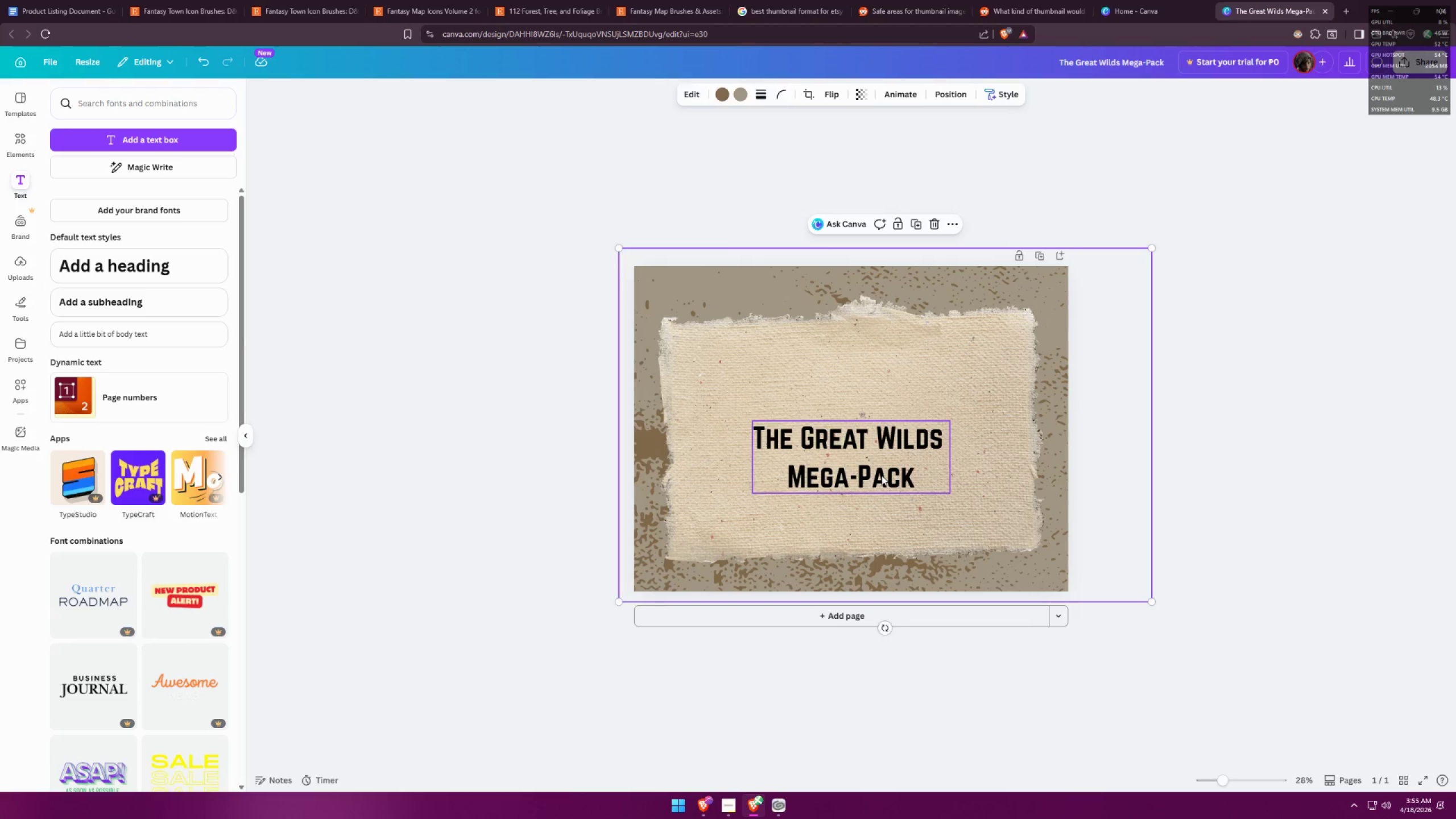 
double_click([882, 474])
 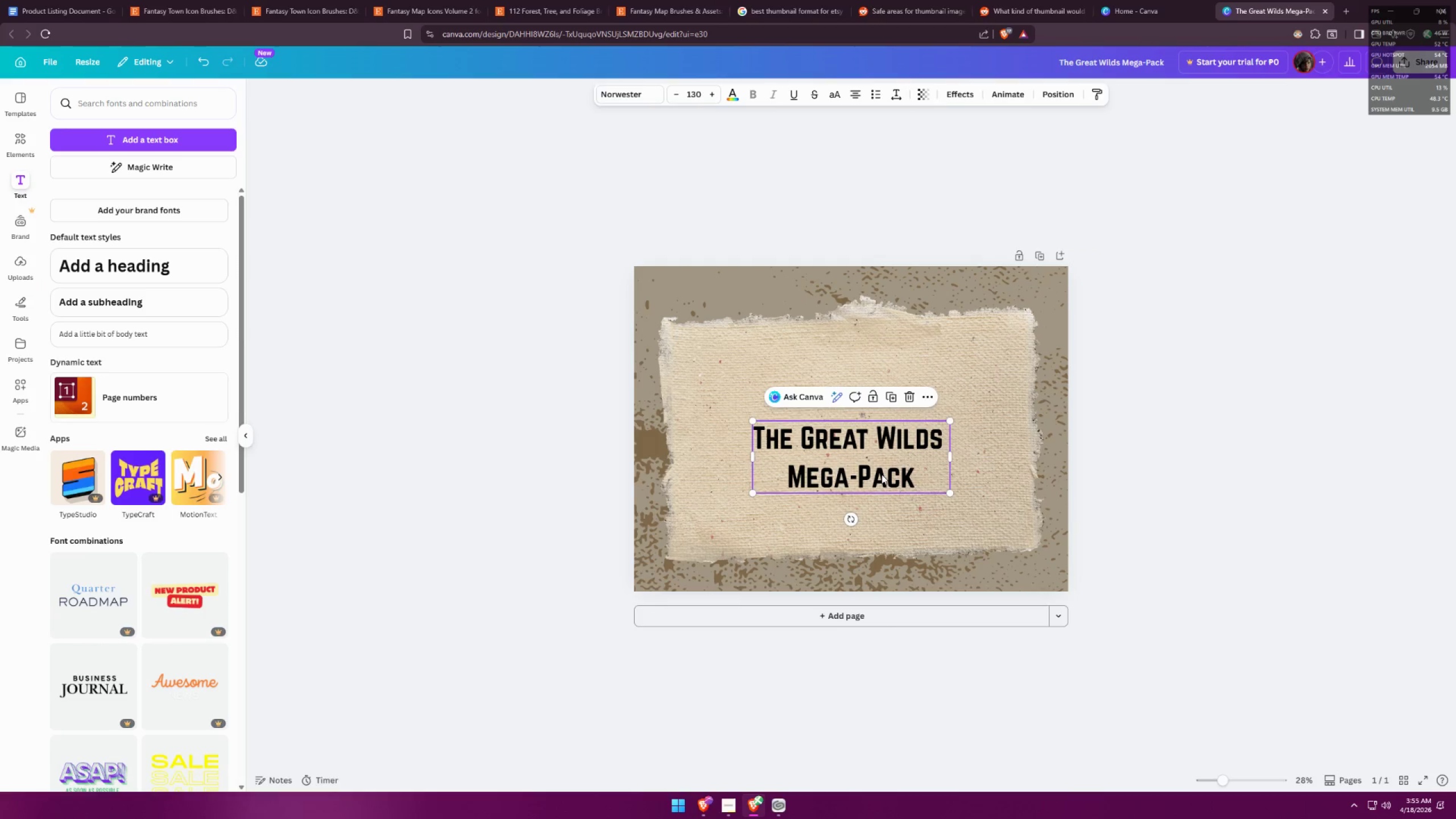 
key(Control+ControlLeft)
 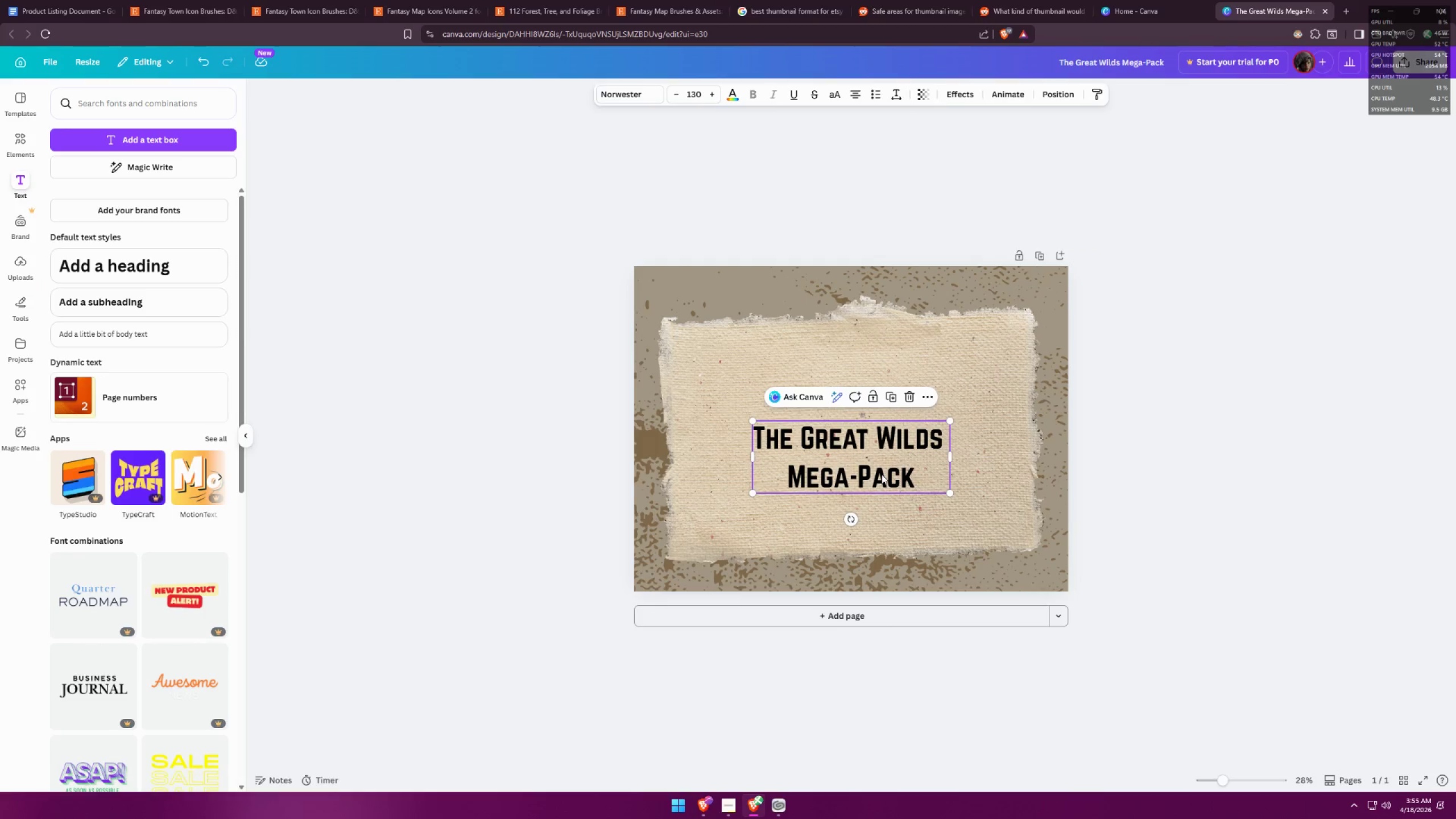 
key(Control+A)
 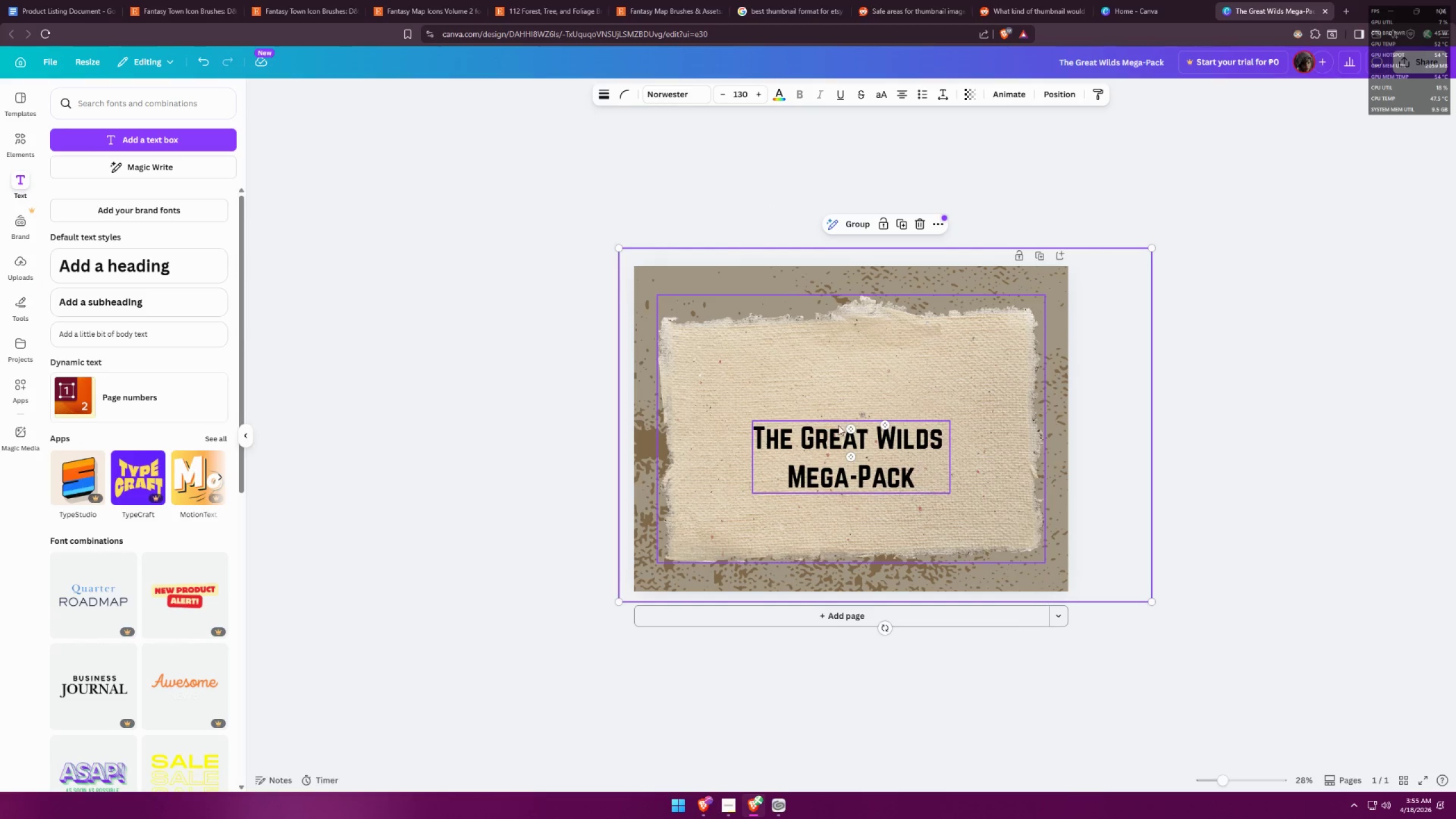 
double_click([864, 465])
 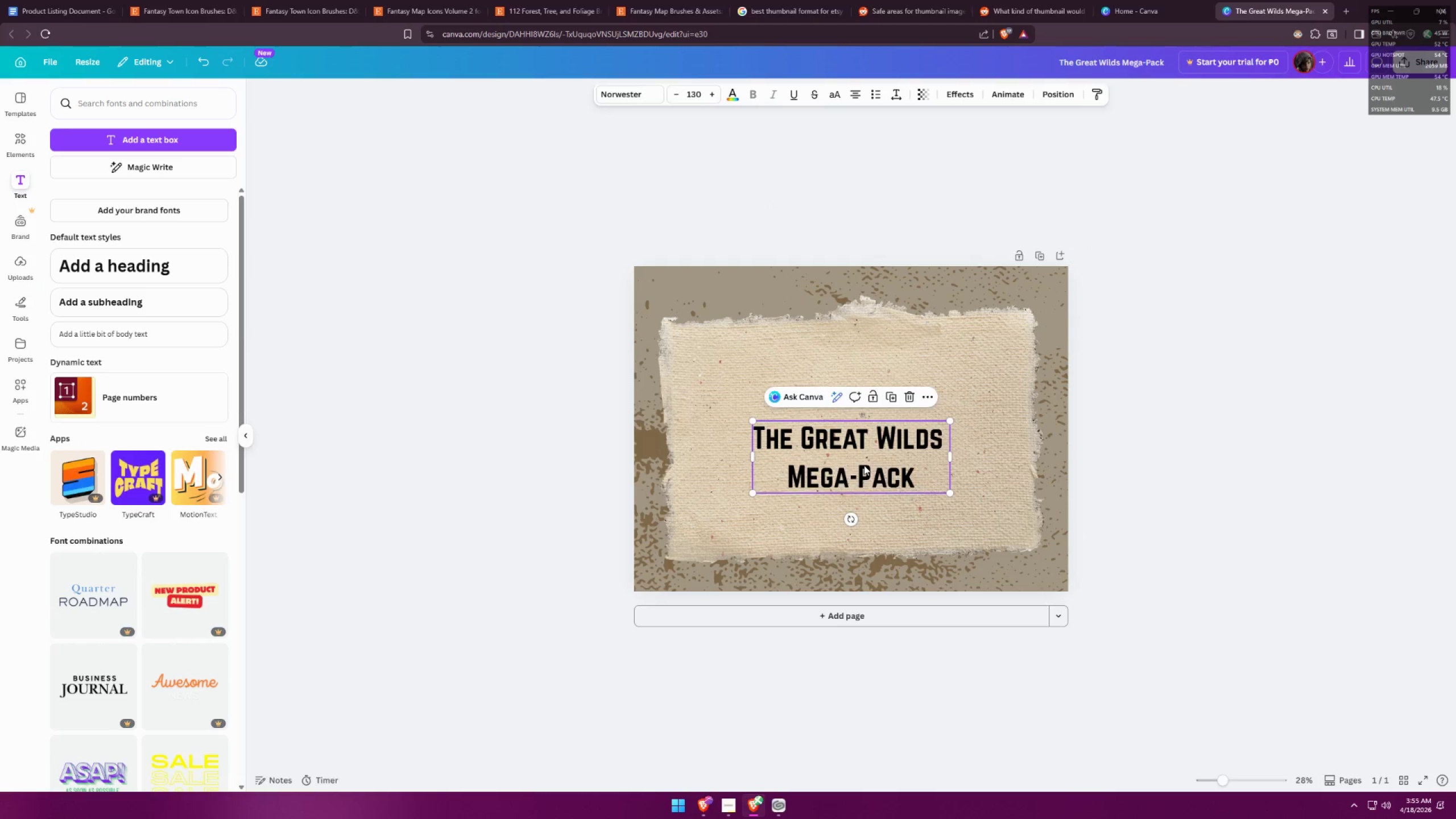 
triple_click([864, 465])
 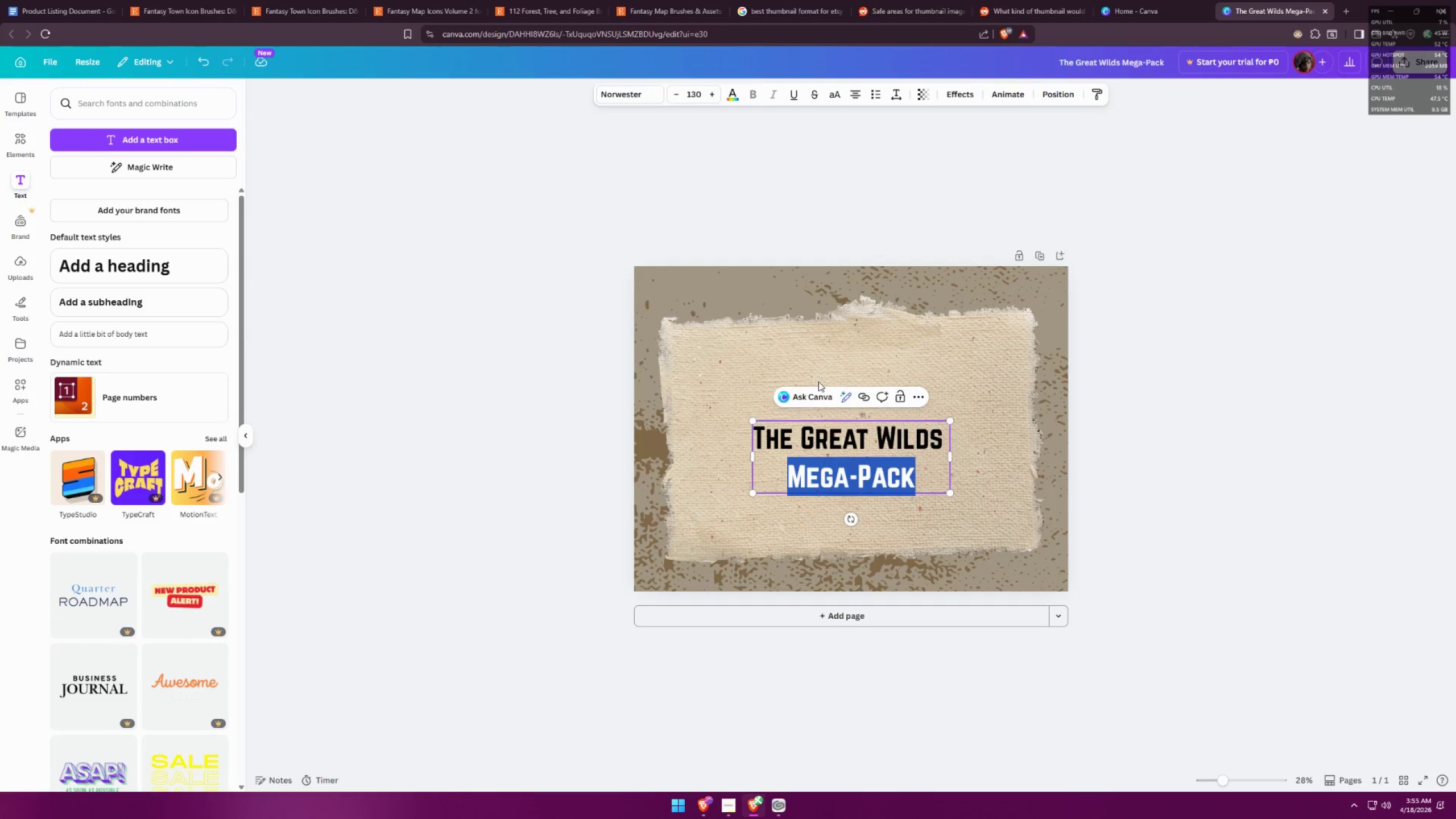 
key(Control+ControlLeft)
 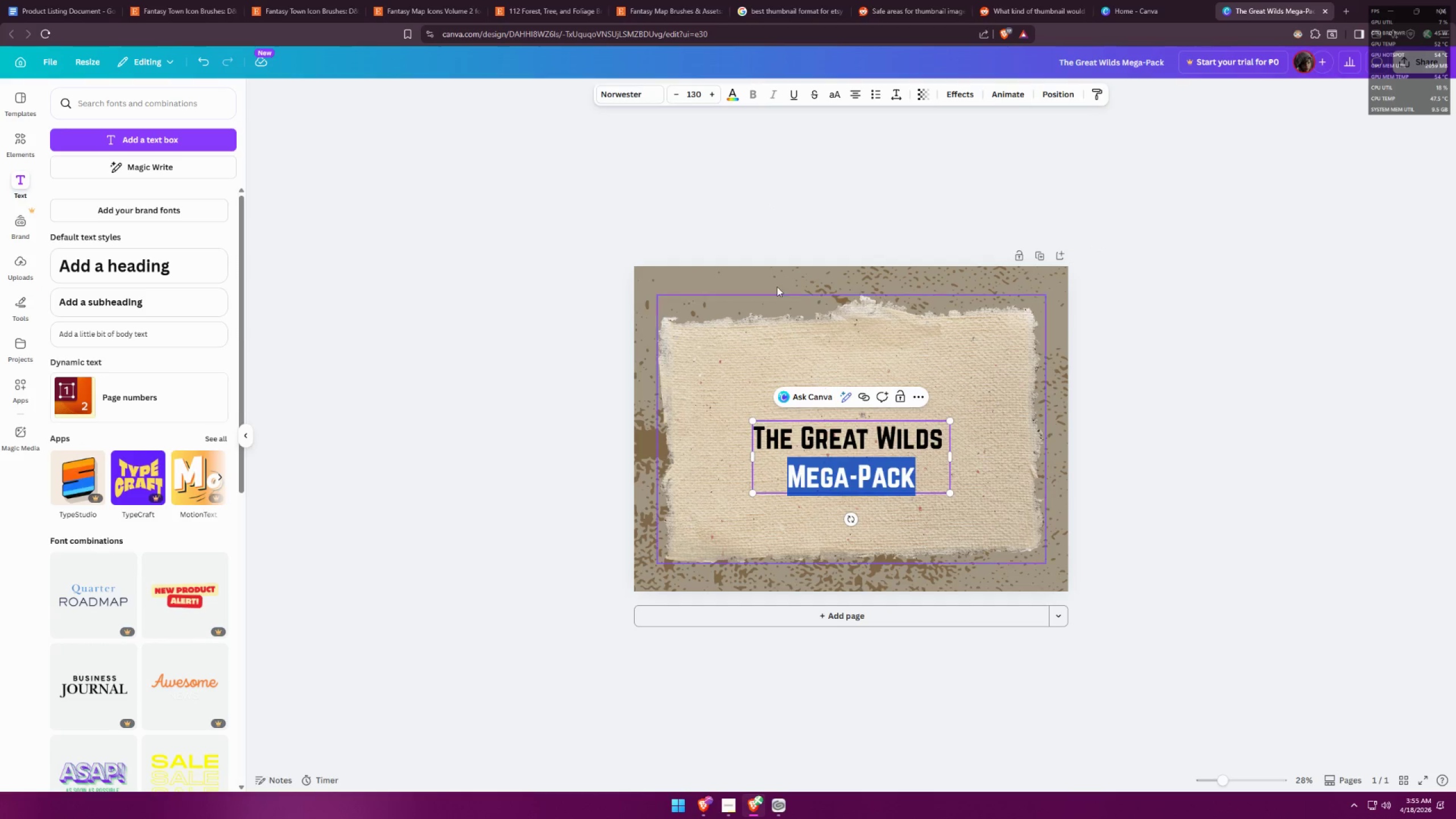 
key(Control+A)
 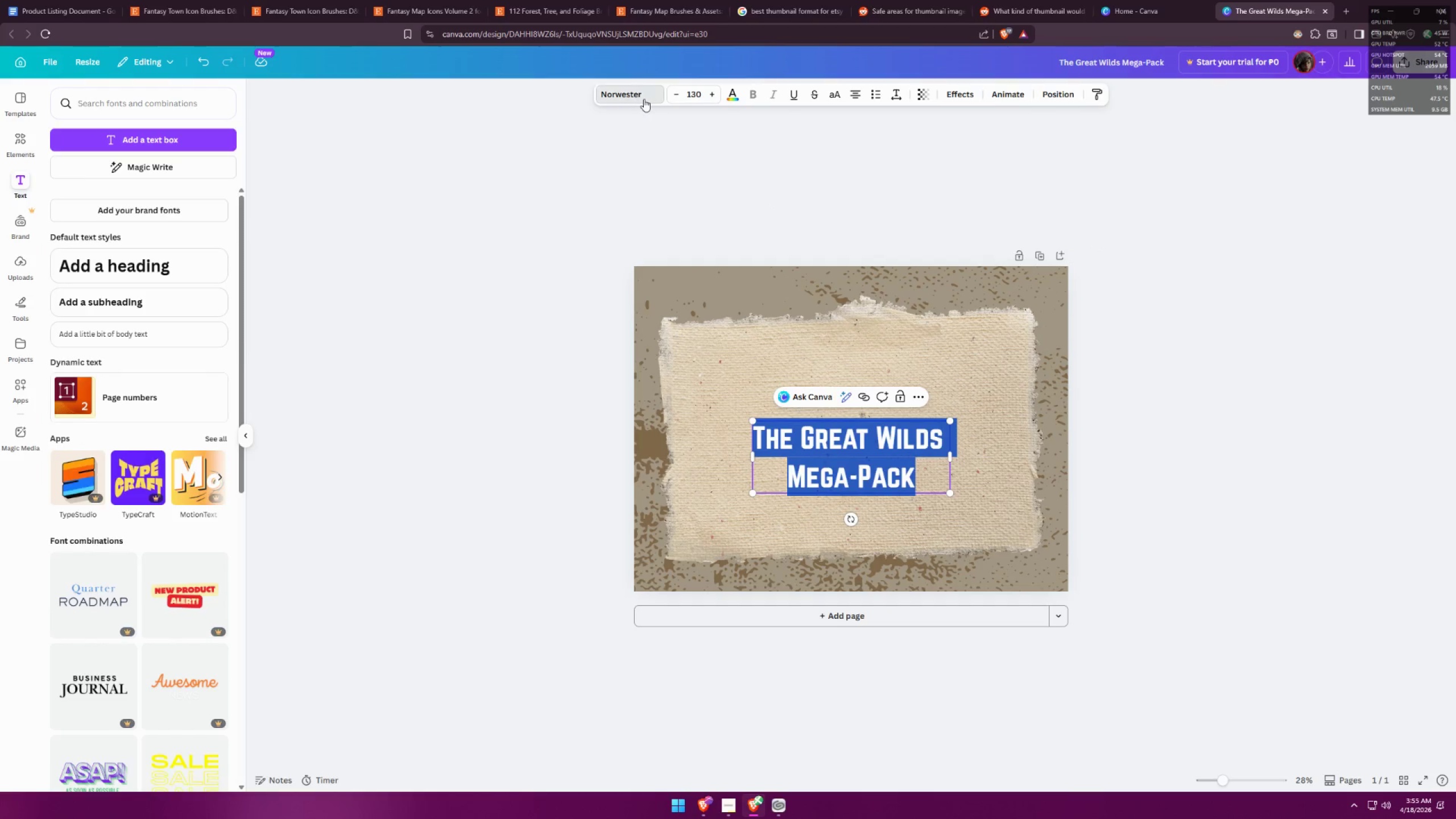 
double_click([559, 213])
 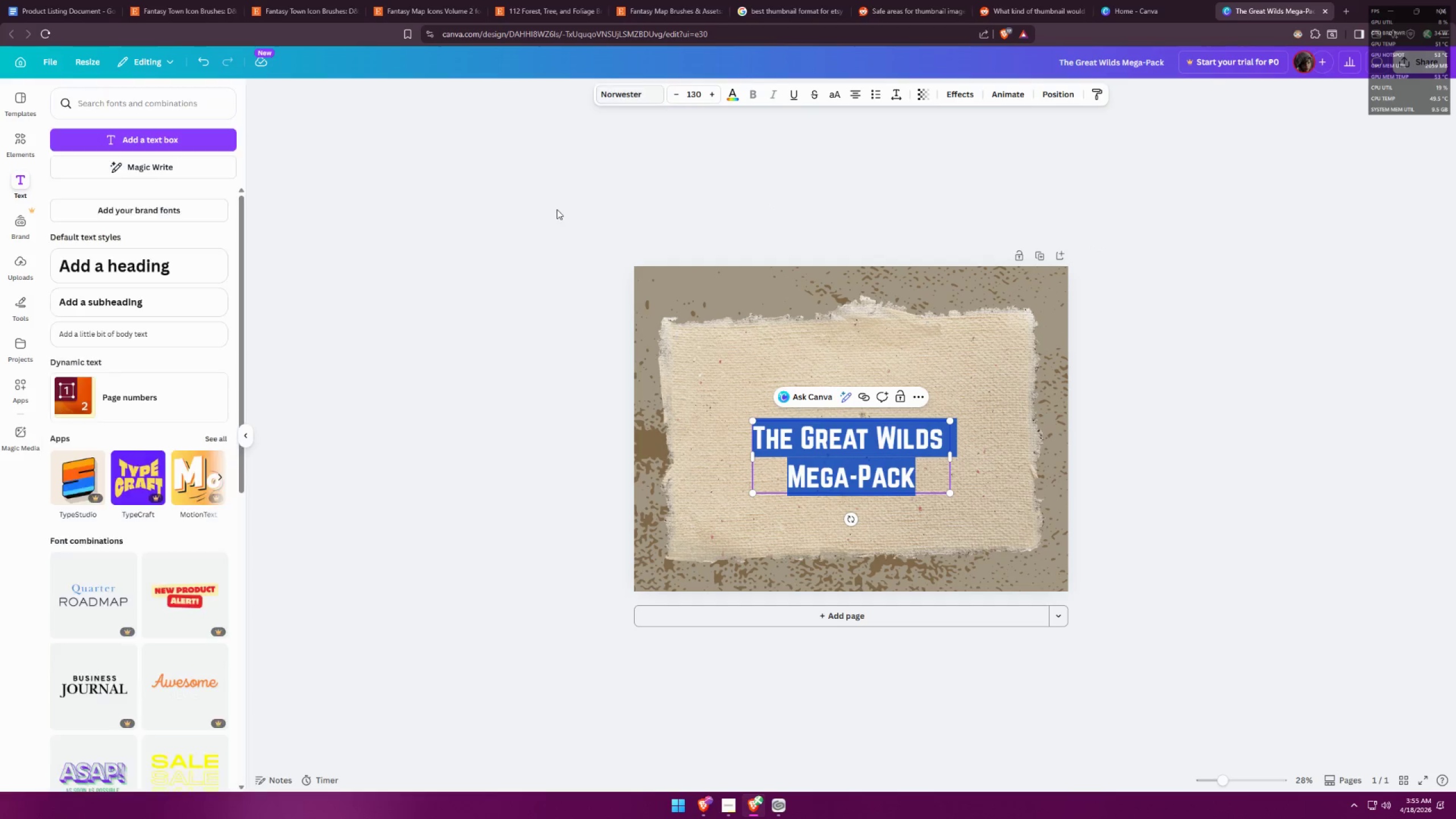 
left_click_drag(start_coordinate=[565, 204], to_coordinate=[687, 367])
 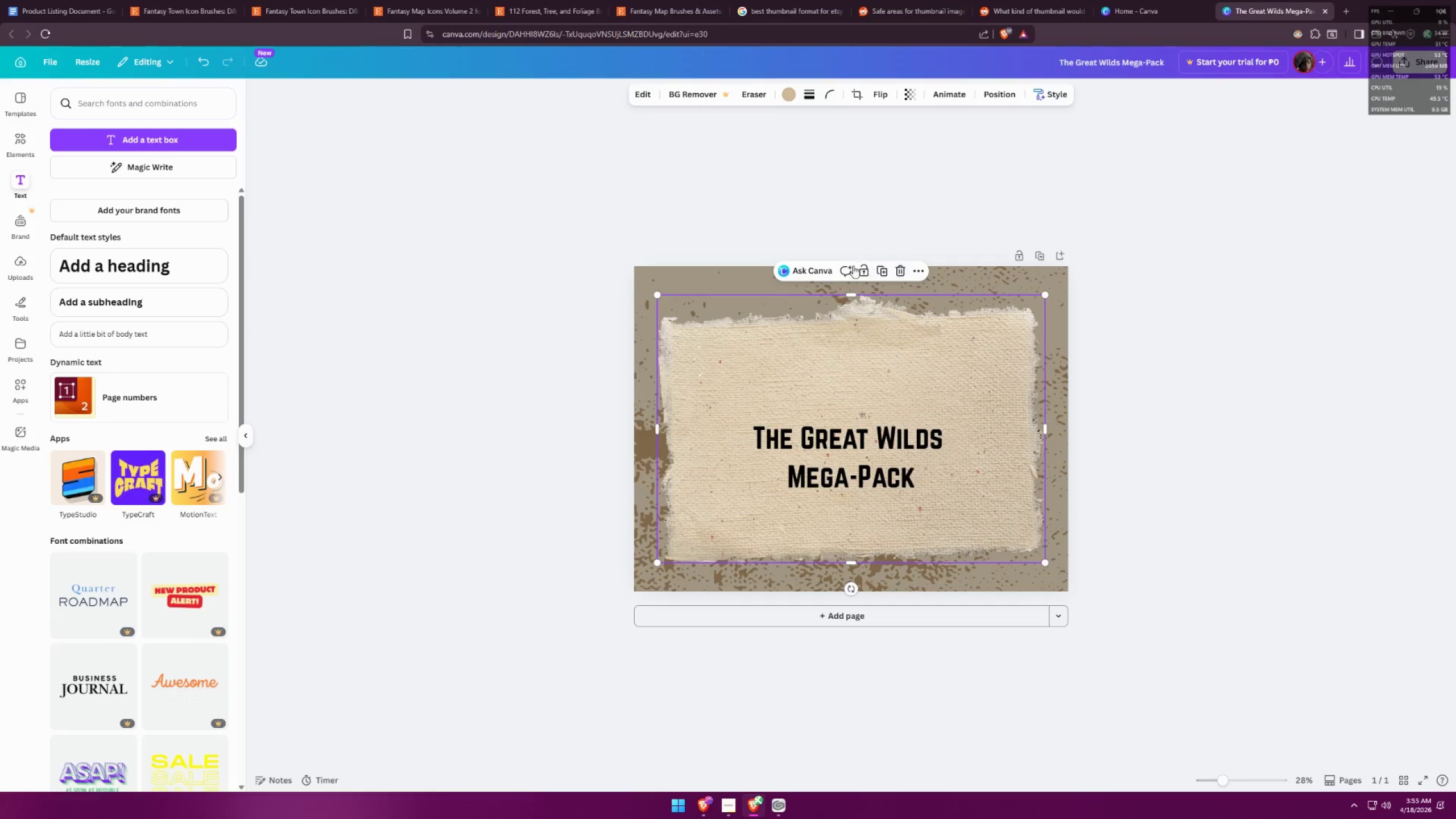 
left_click([863, 270])
 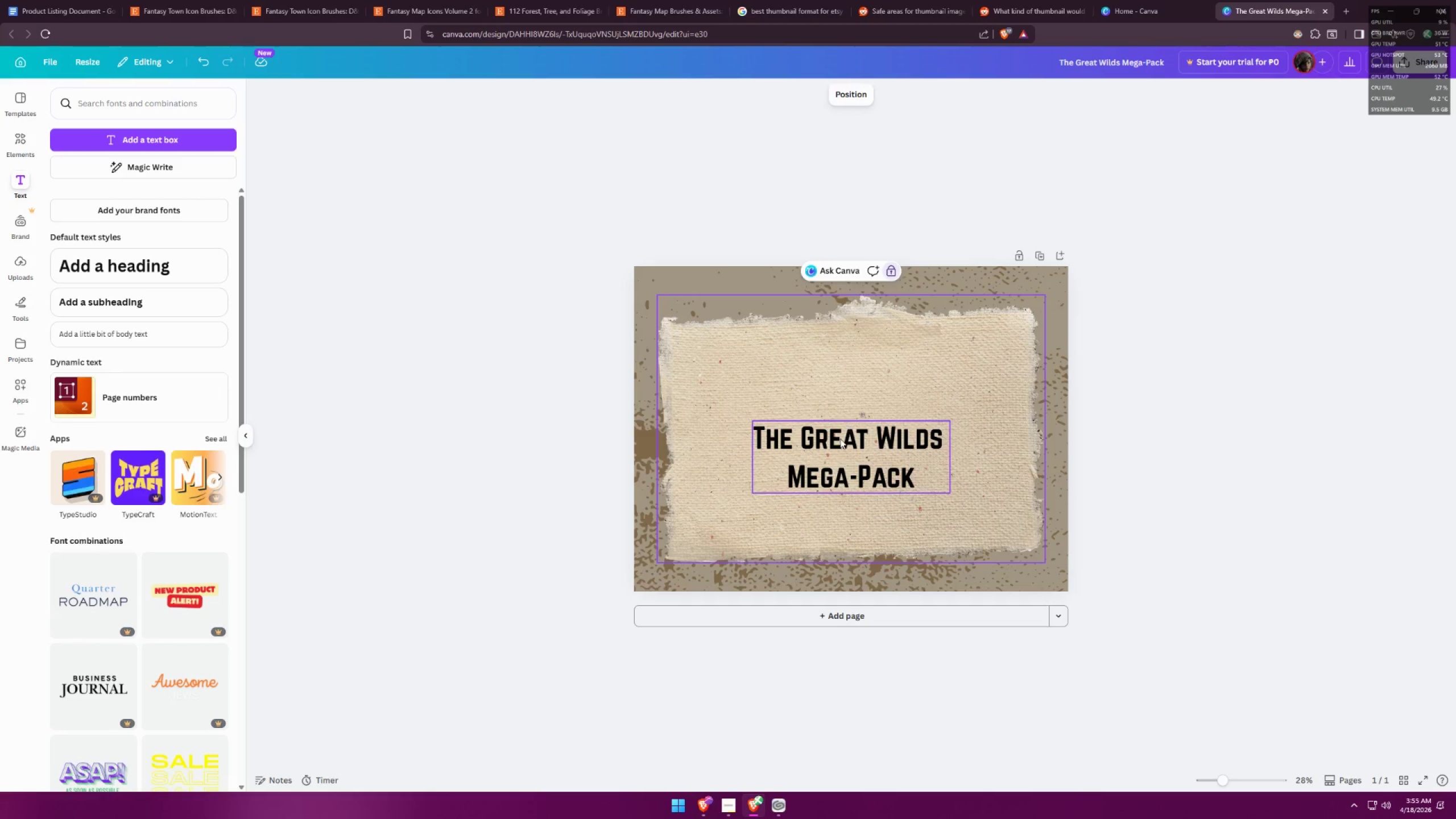 
double_click([840, 440])
 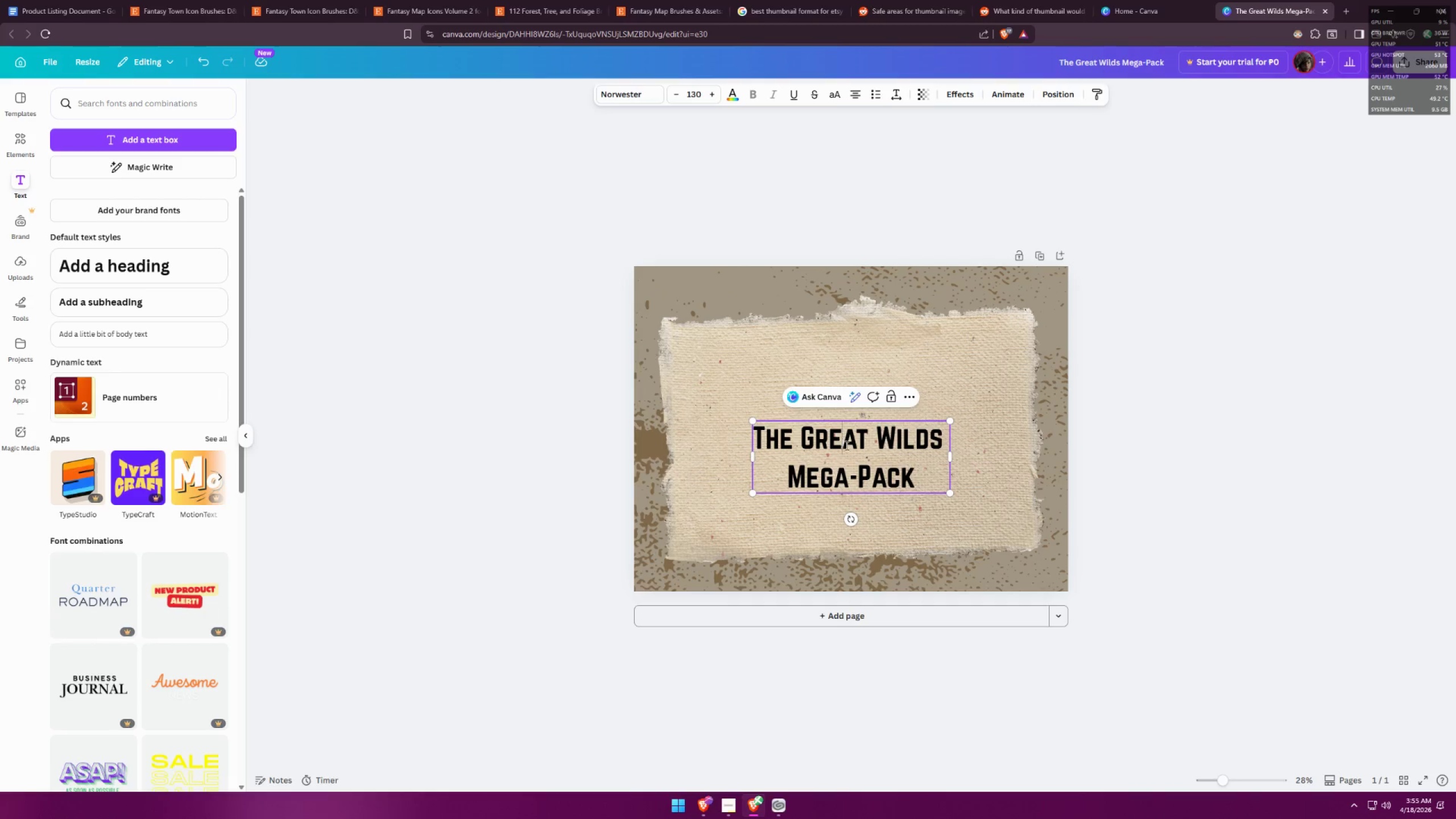 
key(Control+ControlLeft)
 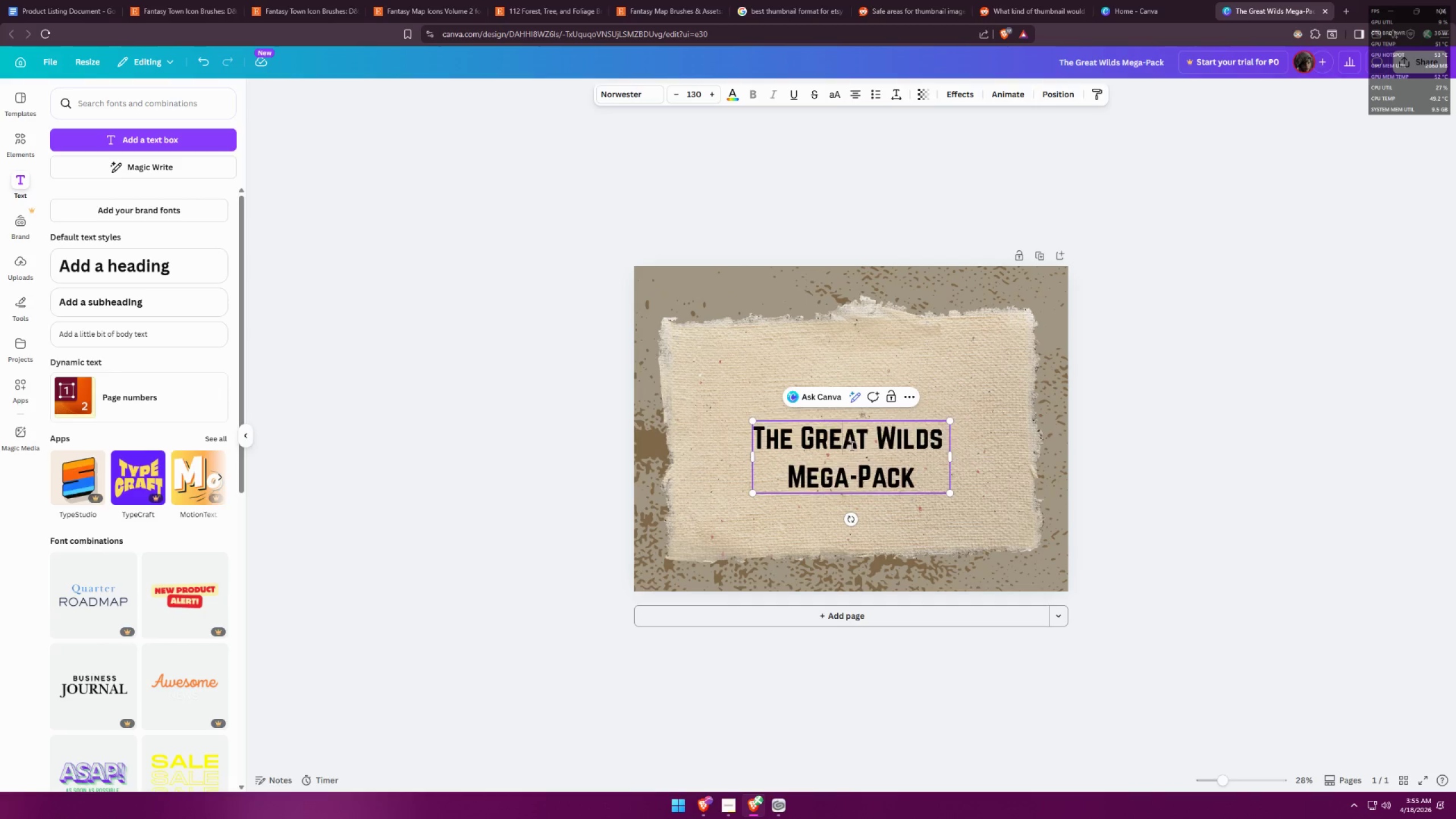 
key(Control+A)
 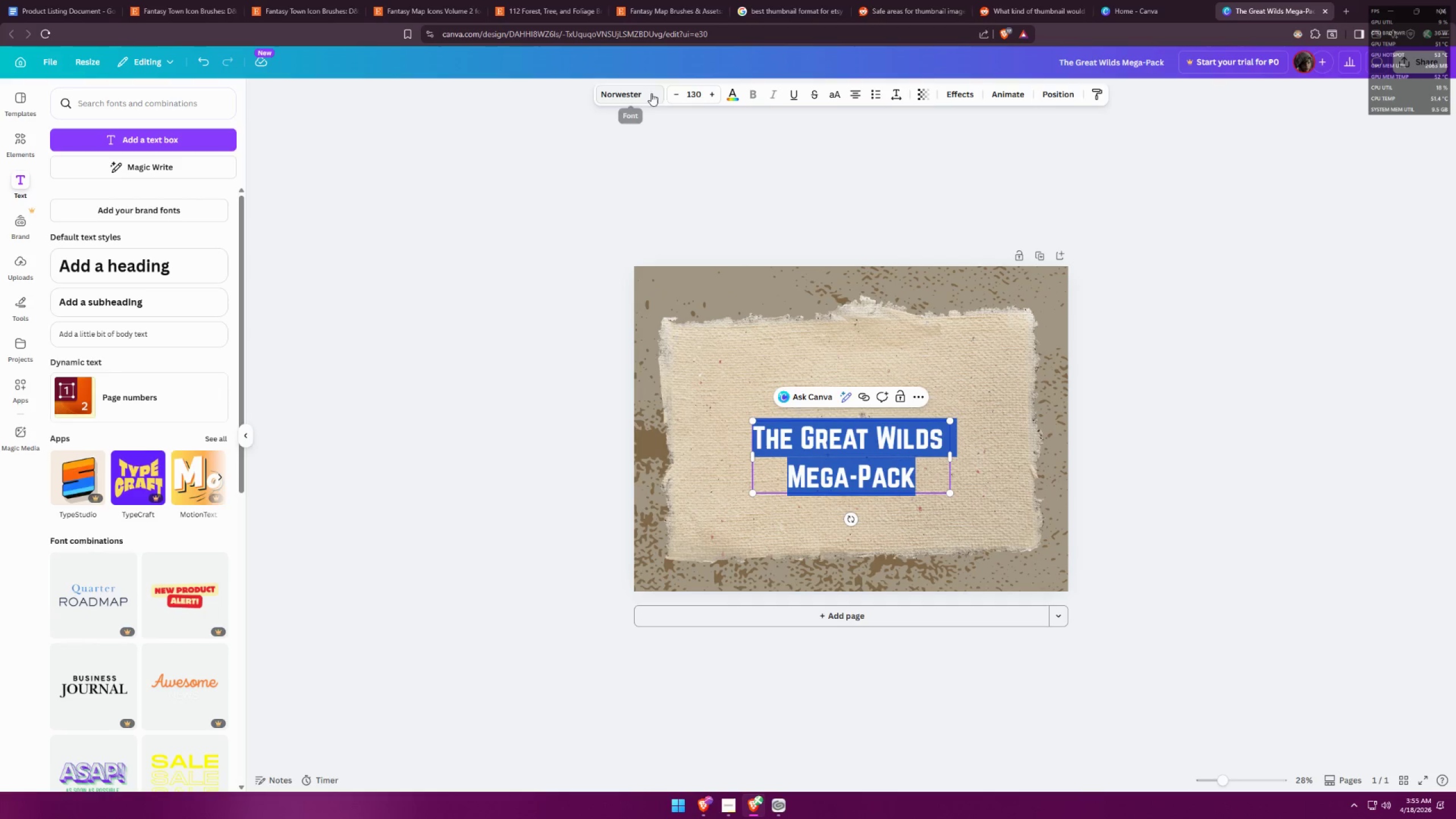 
left_click([700, 98])
 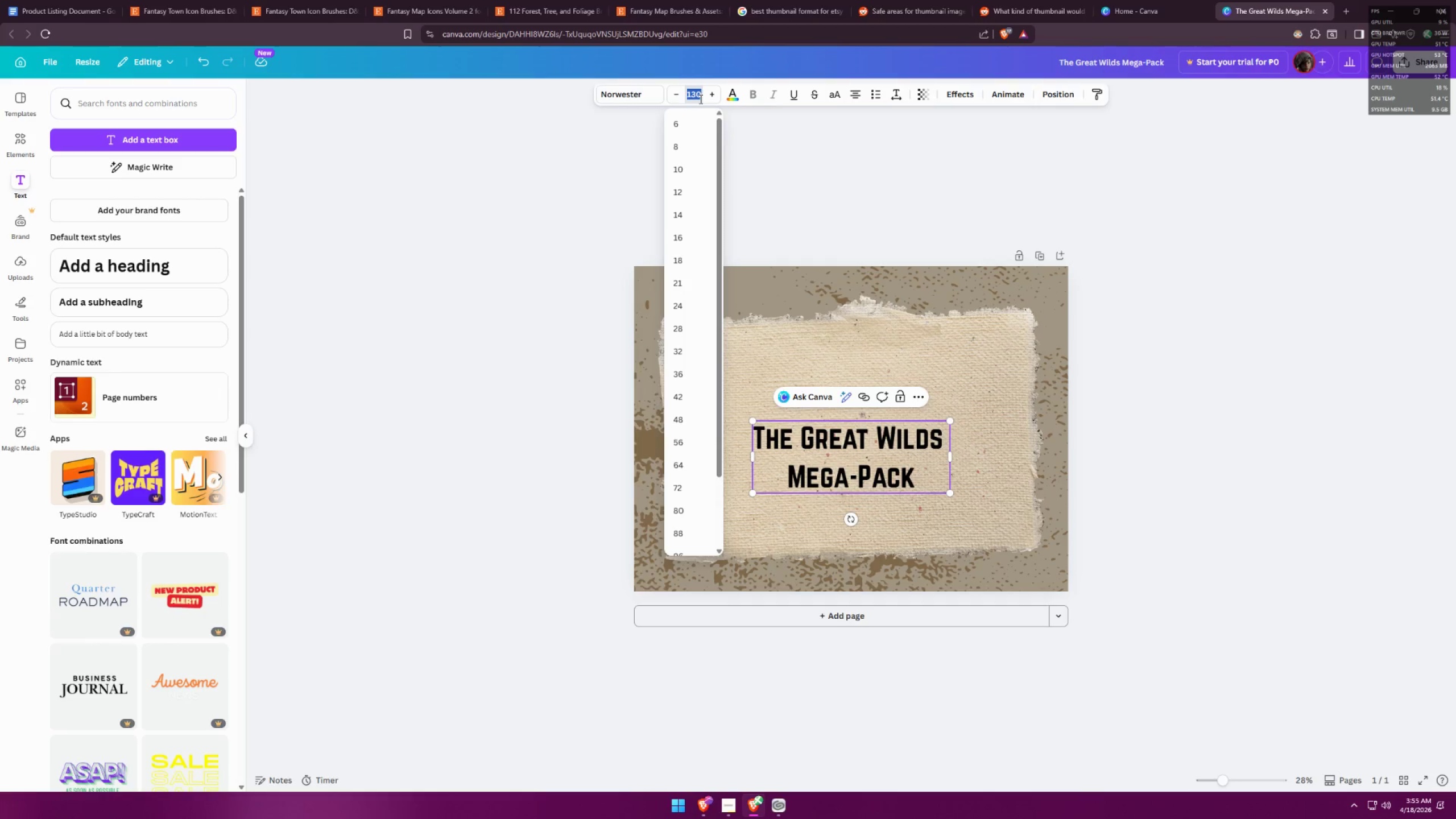 
type(150)
 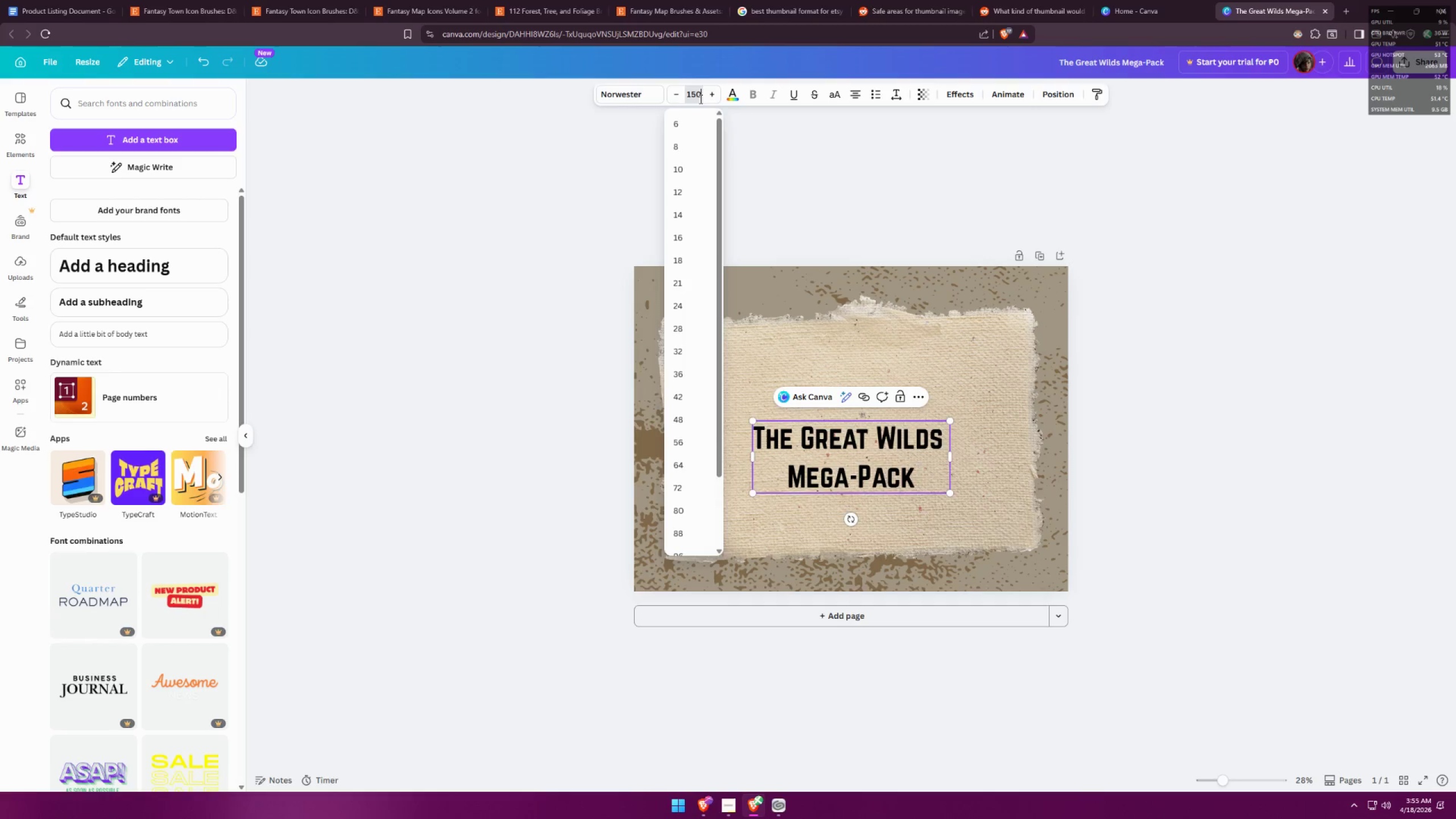 
key(Enter)
 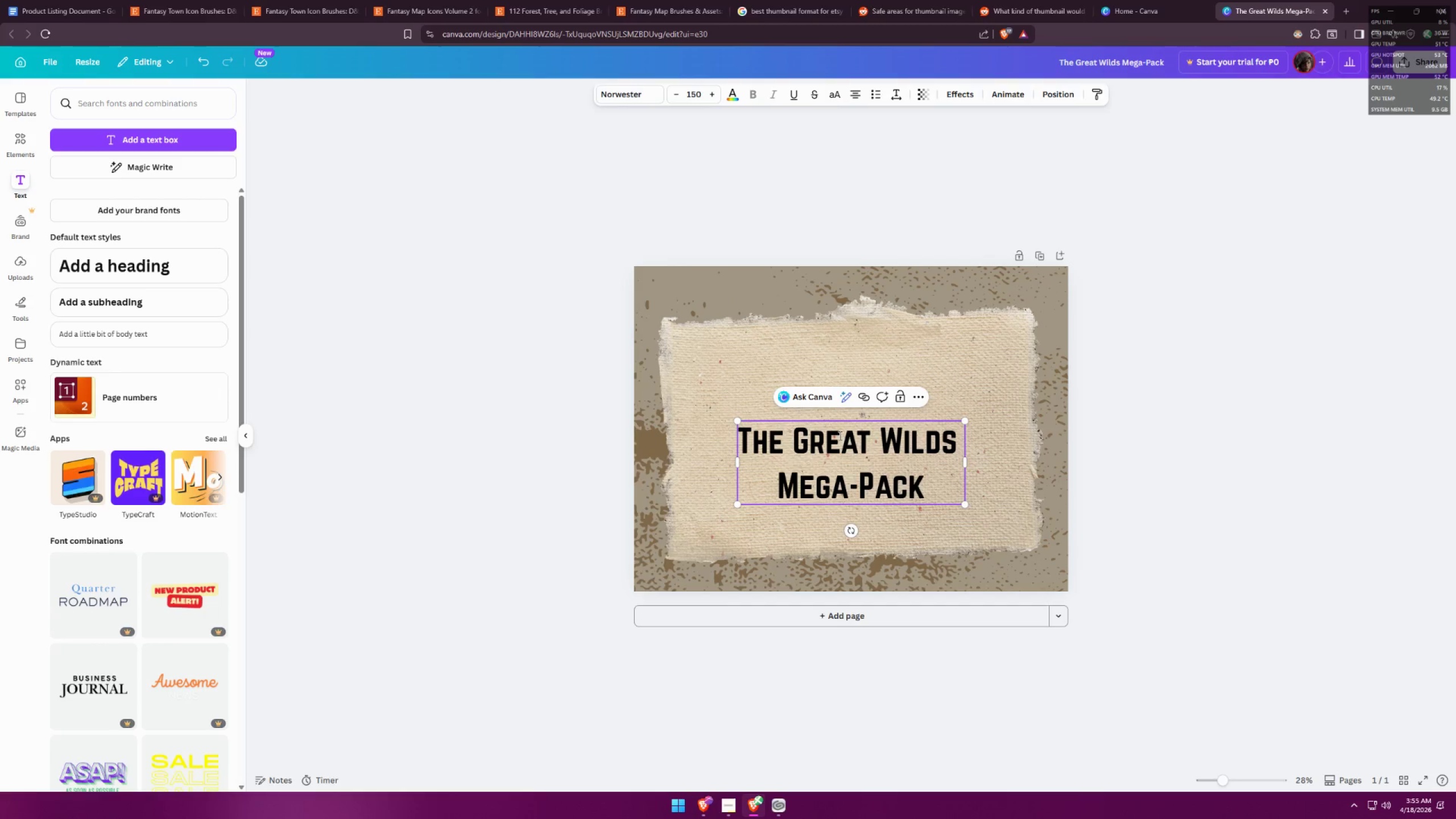 
double_click([861, 488])
 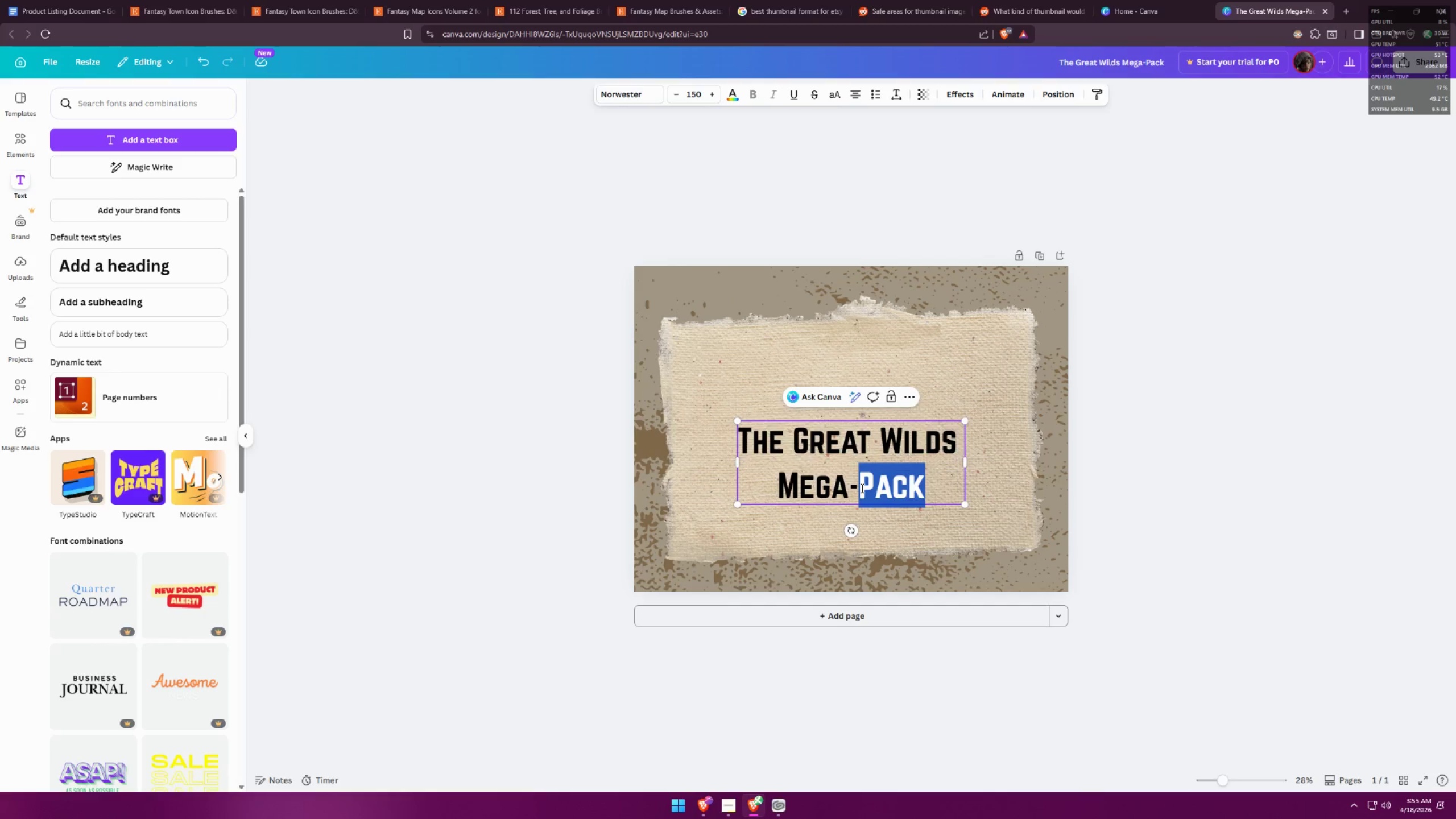 
key(Control+ControlLeft)
 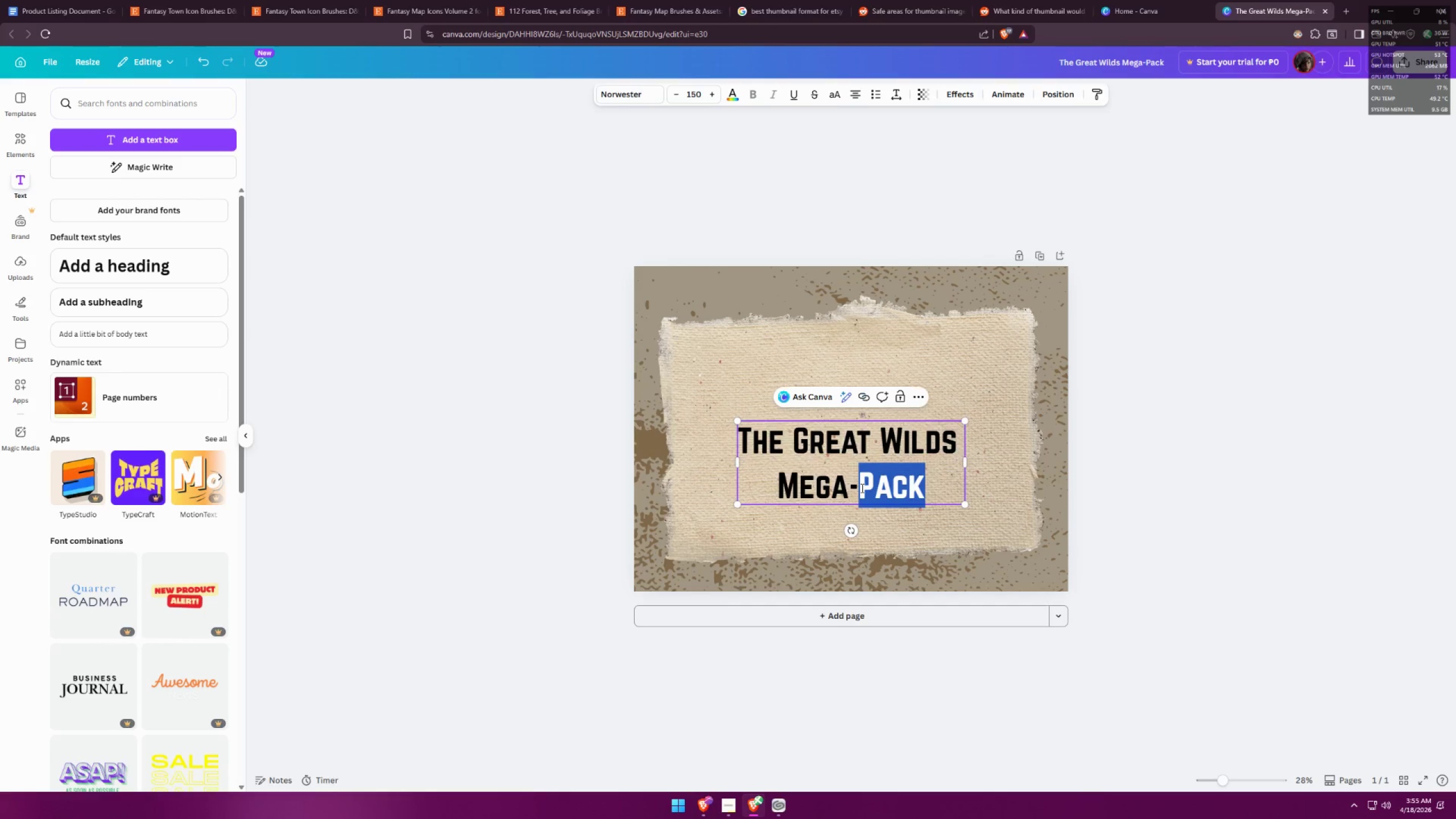 
key(Control+A)
 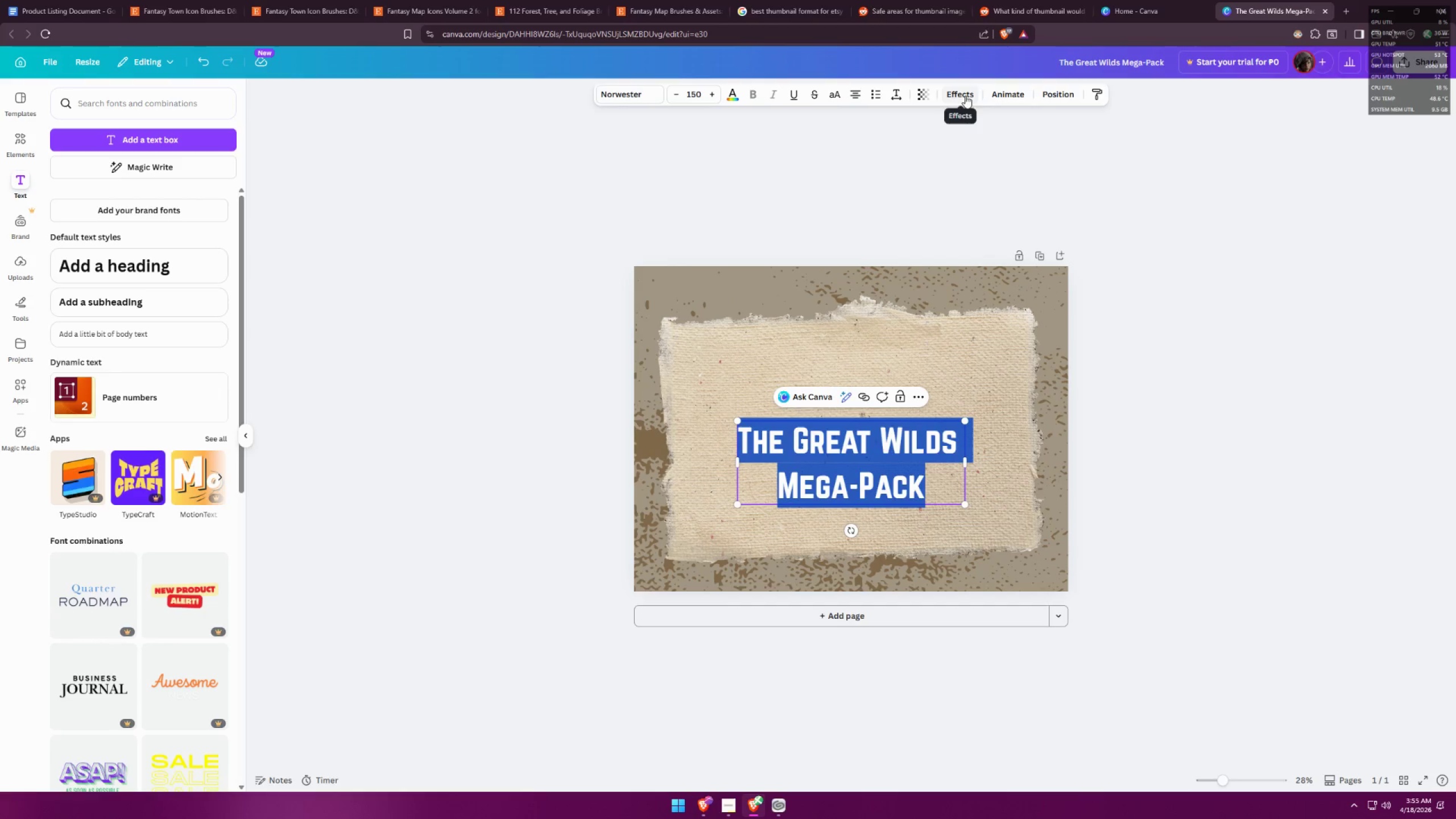 
left_click([1052, 102])
 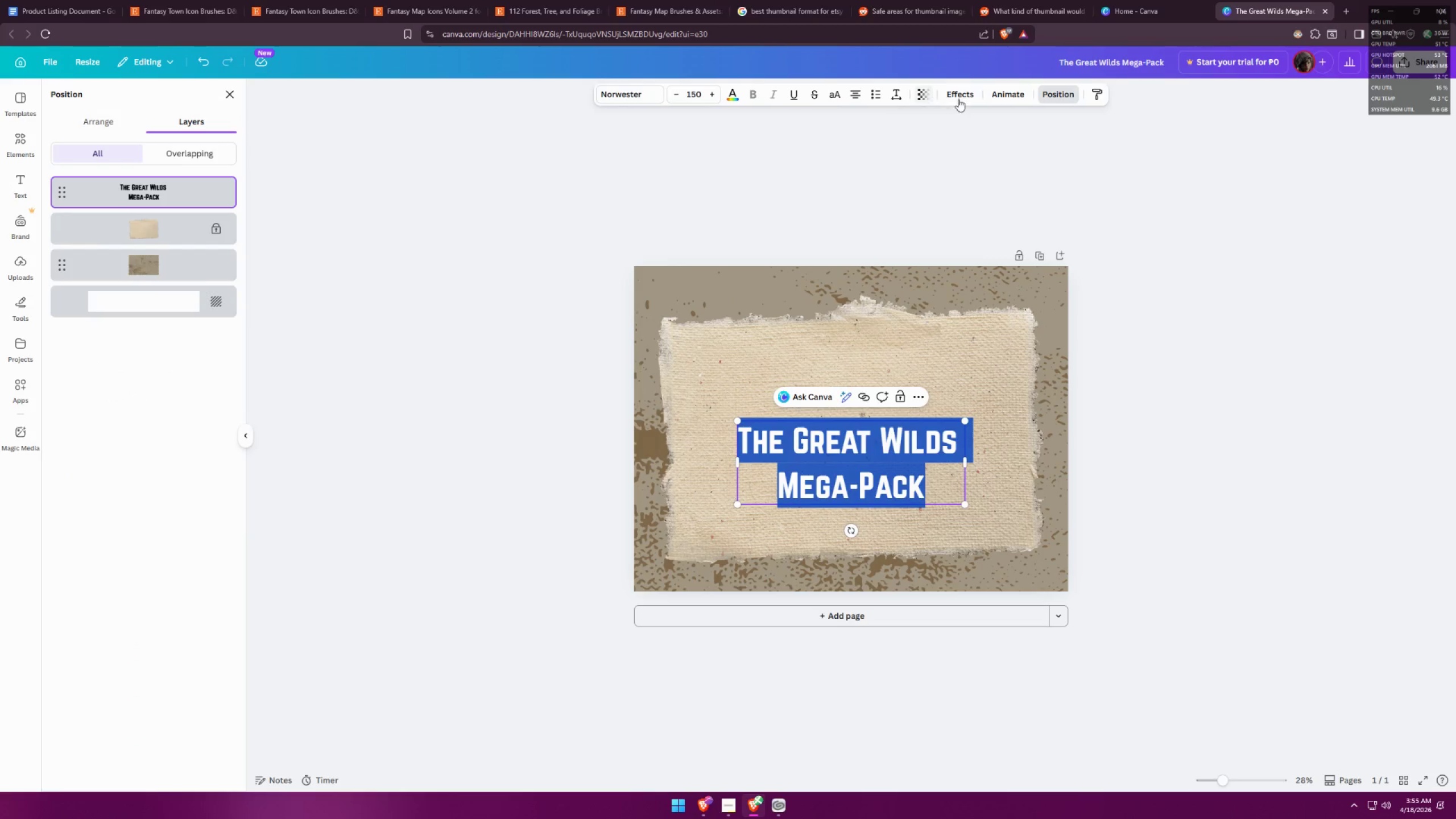 
left_click([901, 96])
 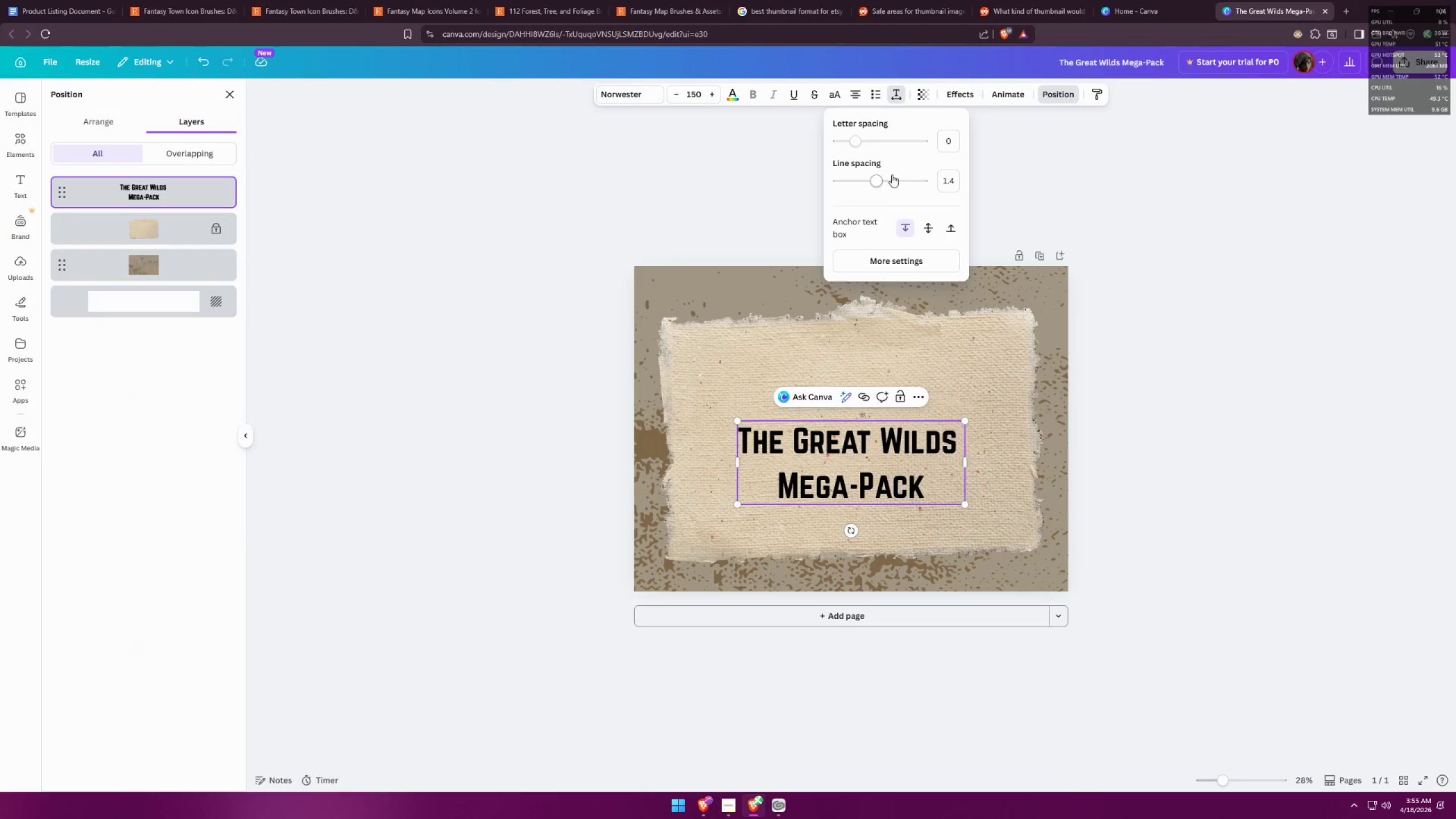 
left_click_drag(start_coordinate=[878, 175], to_coordinate=[855, 178])
 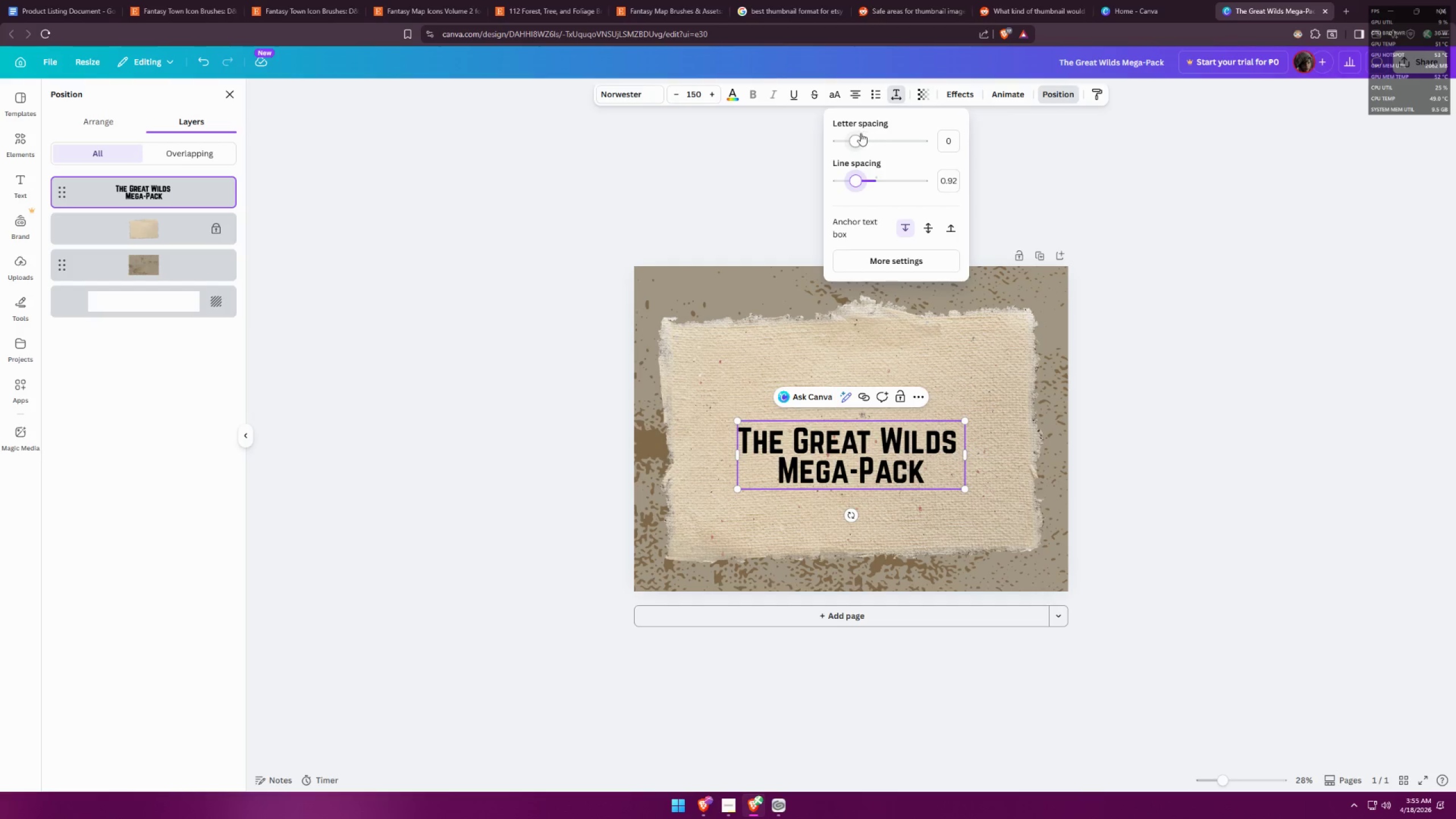 
left_click_drag(start_coordinate=[861, 135], to_coordinate=[858, 134])
 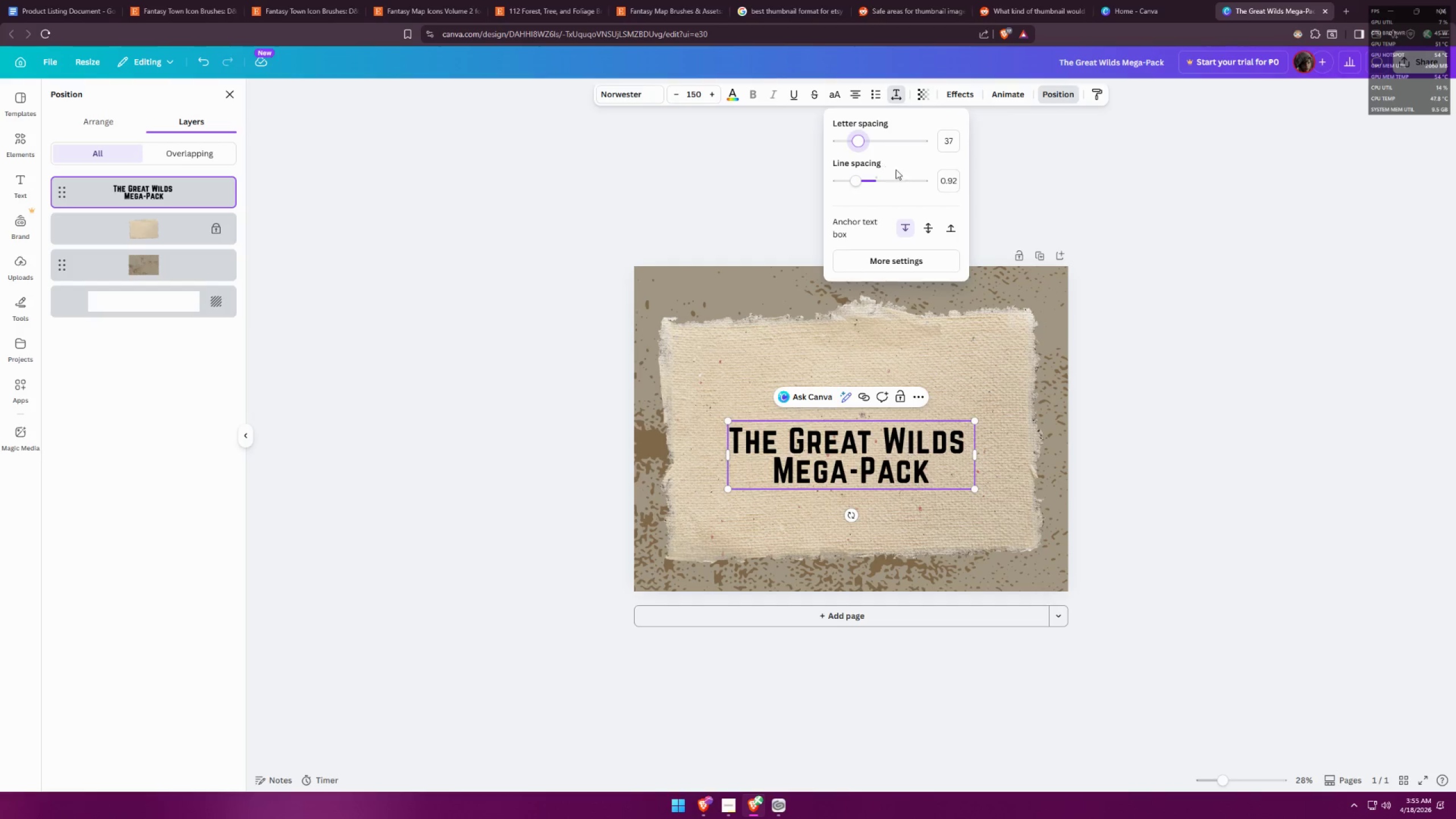 
left_click([777, 417])
 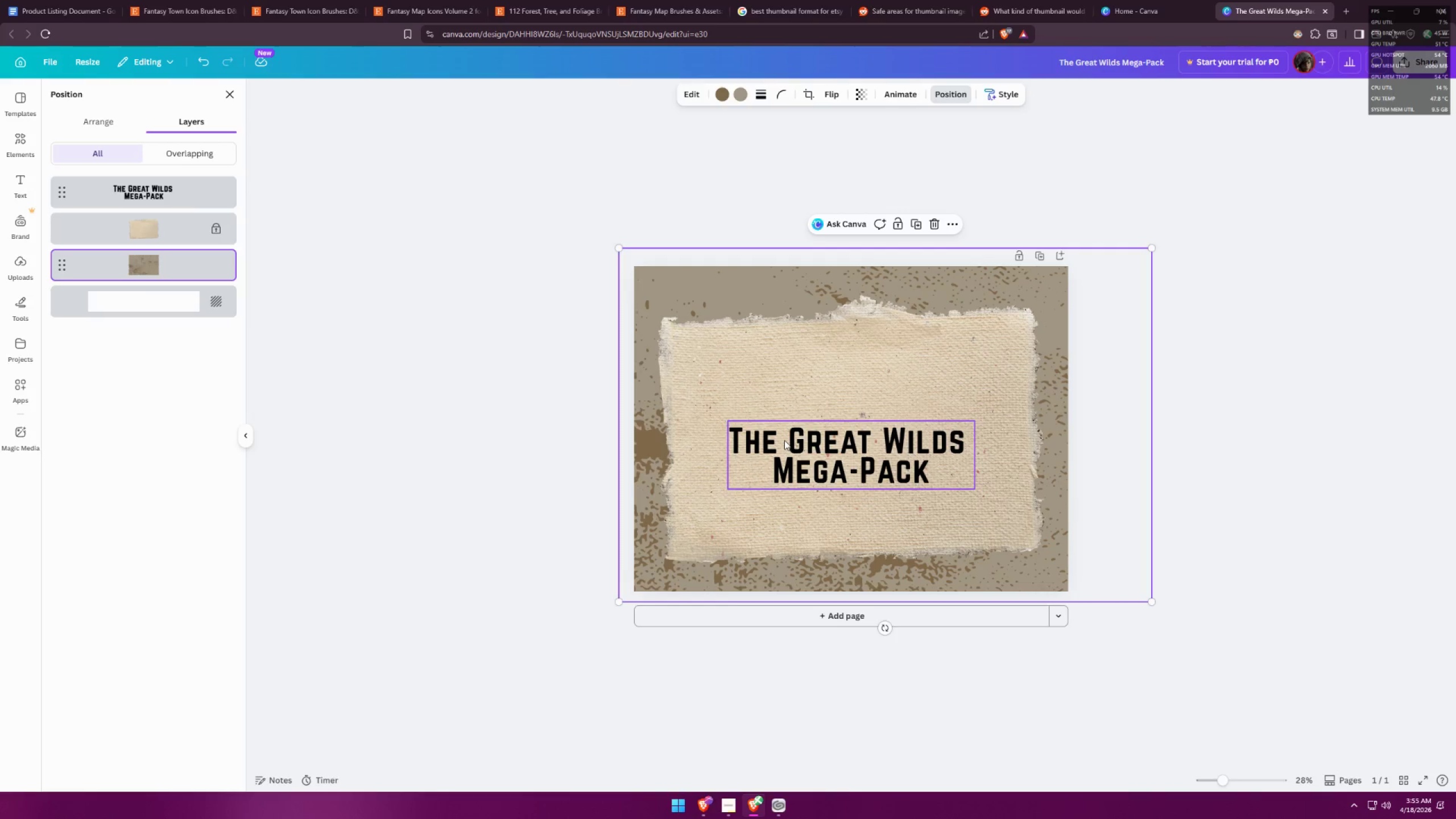 
double_click([784, 440])
 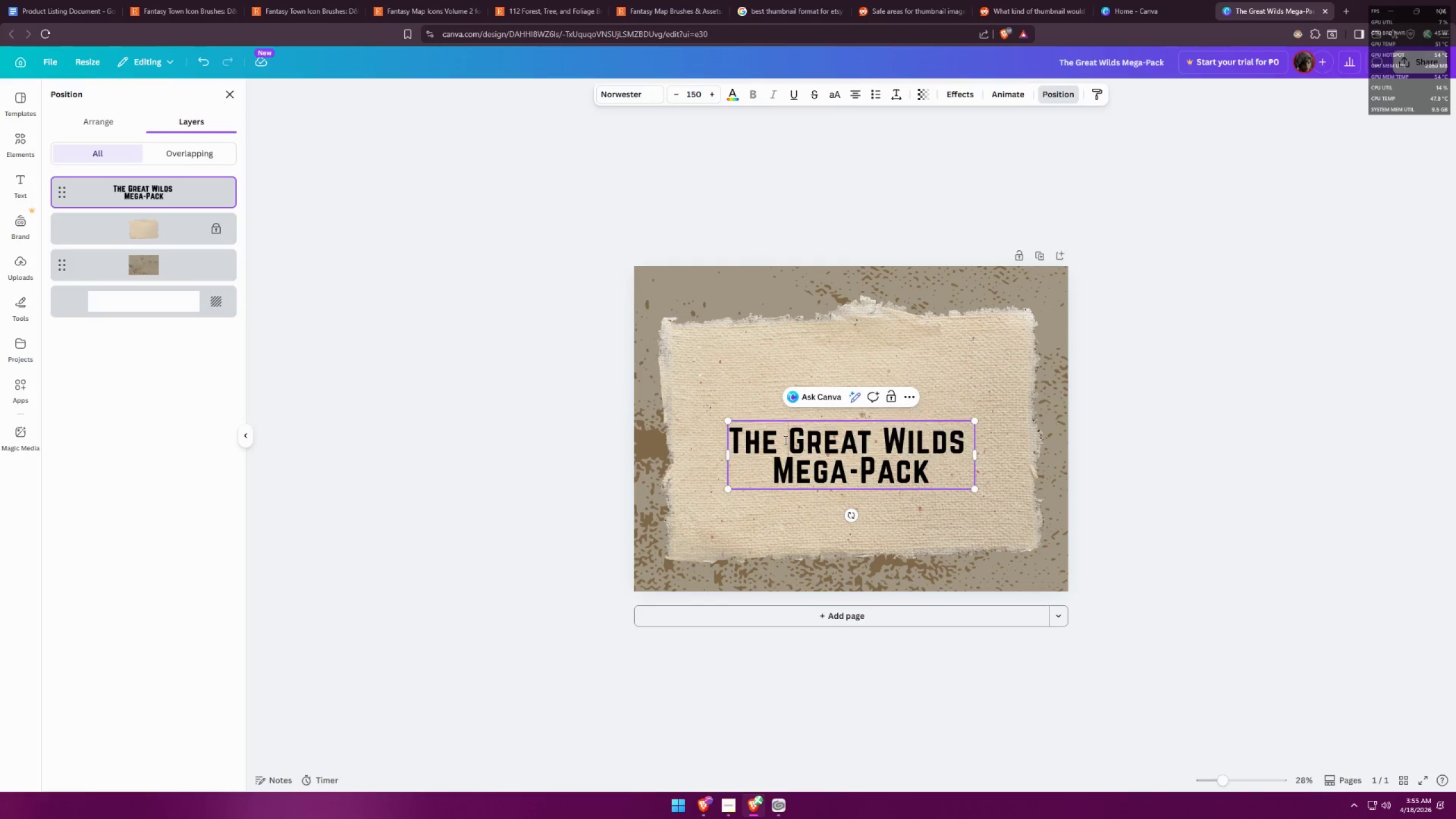 
triple_click([784, 440])
 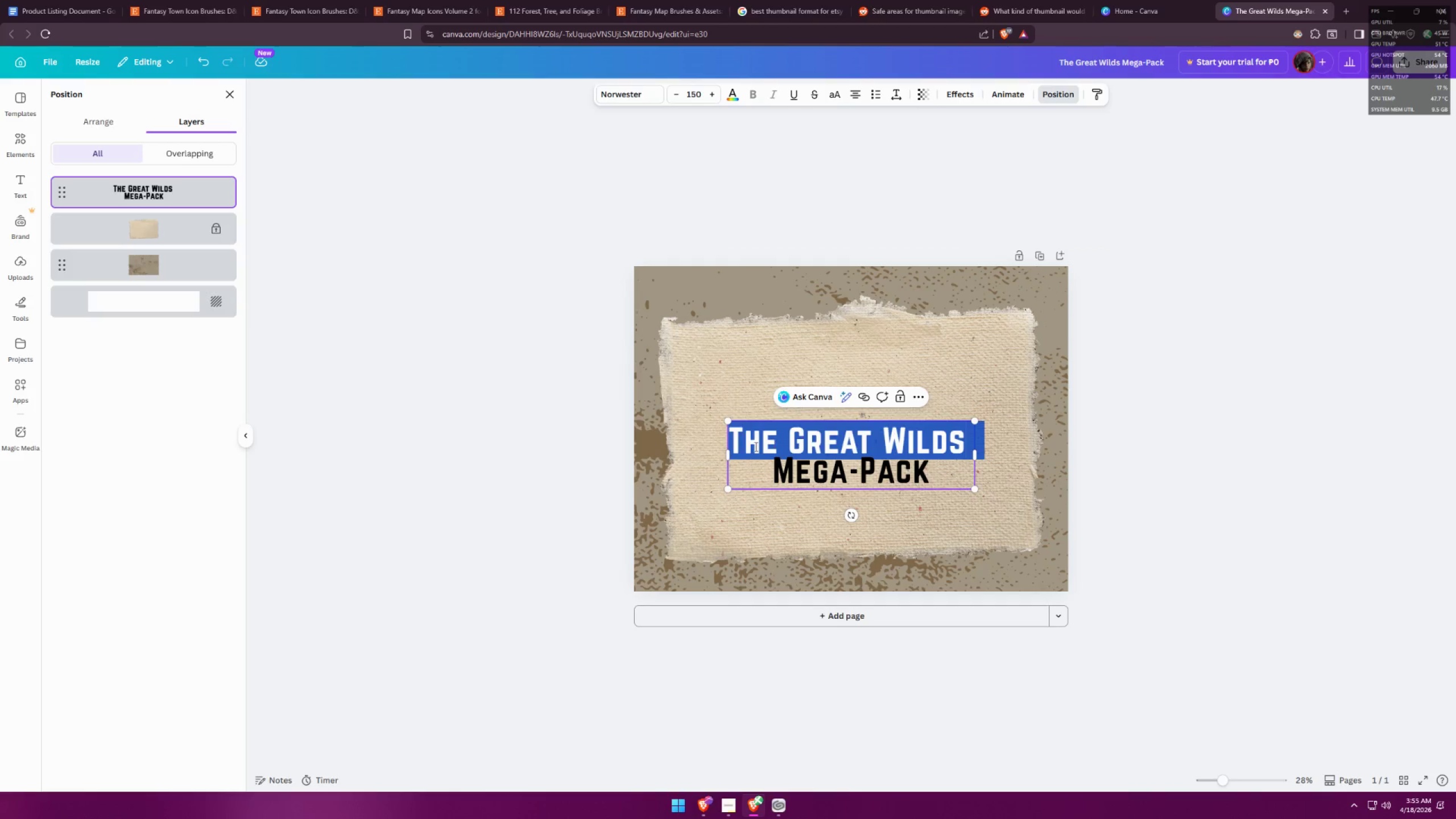 
triple_click([753, 446])
 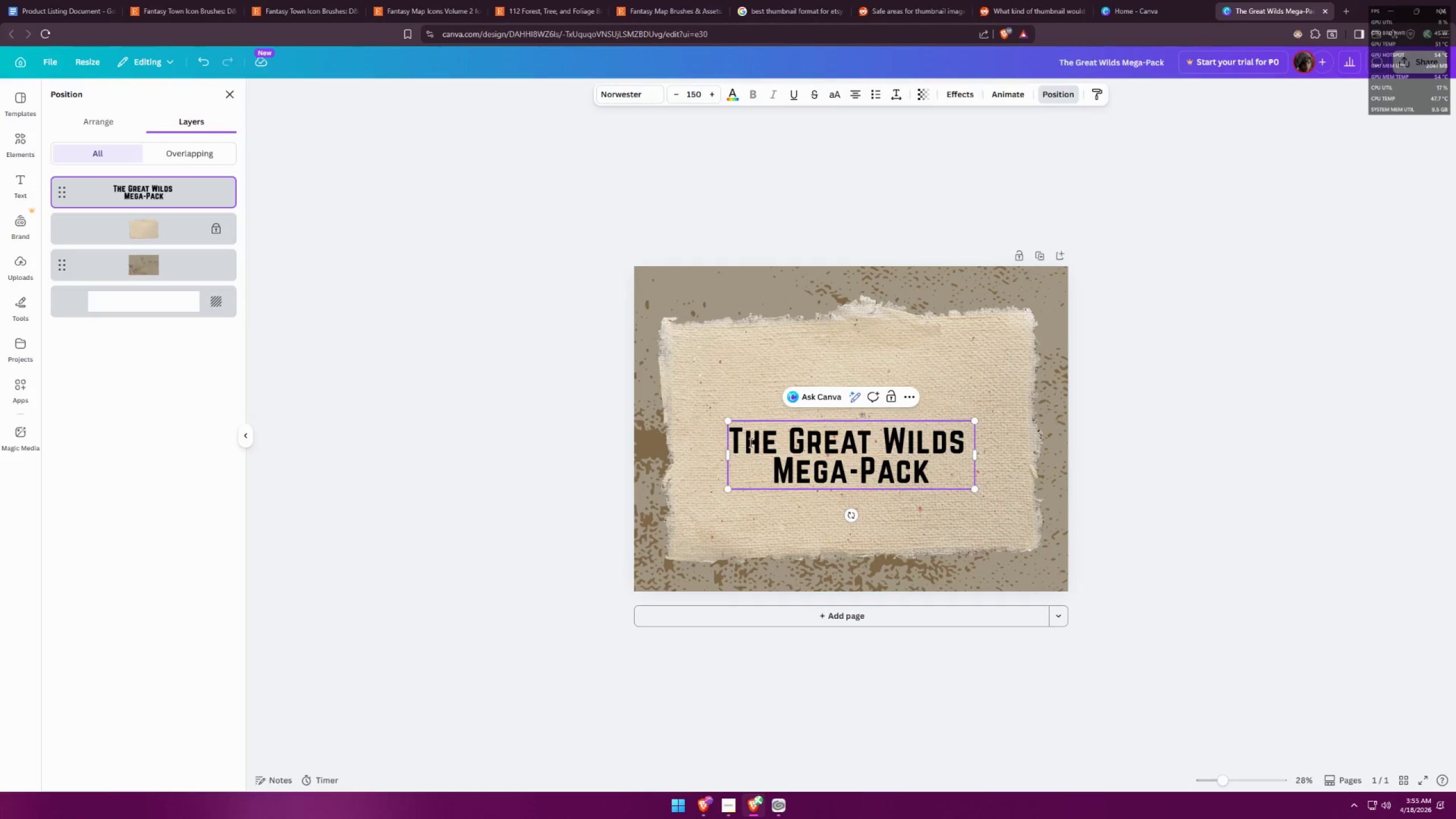 
left_click_drag(start_coordinate=[747, 442], to_coordinate=[913, 440])
 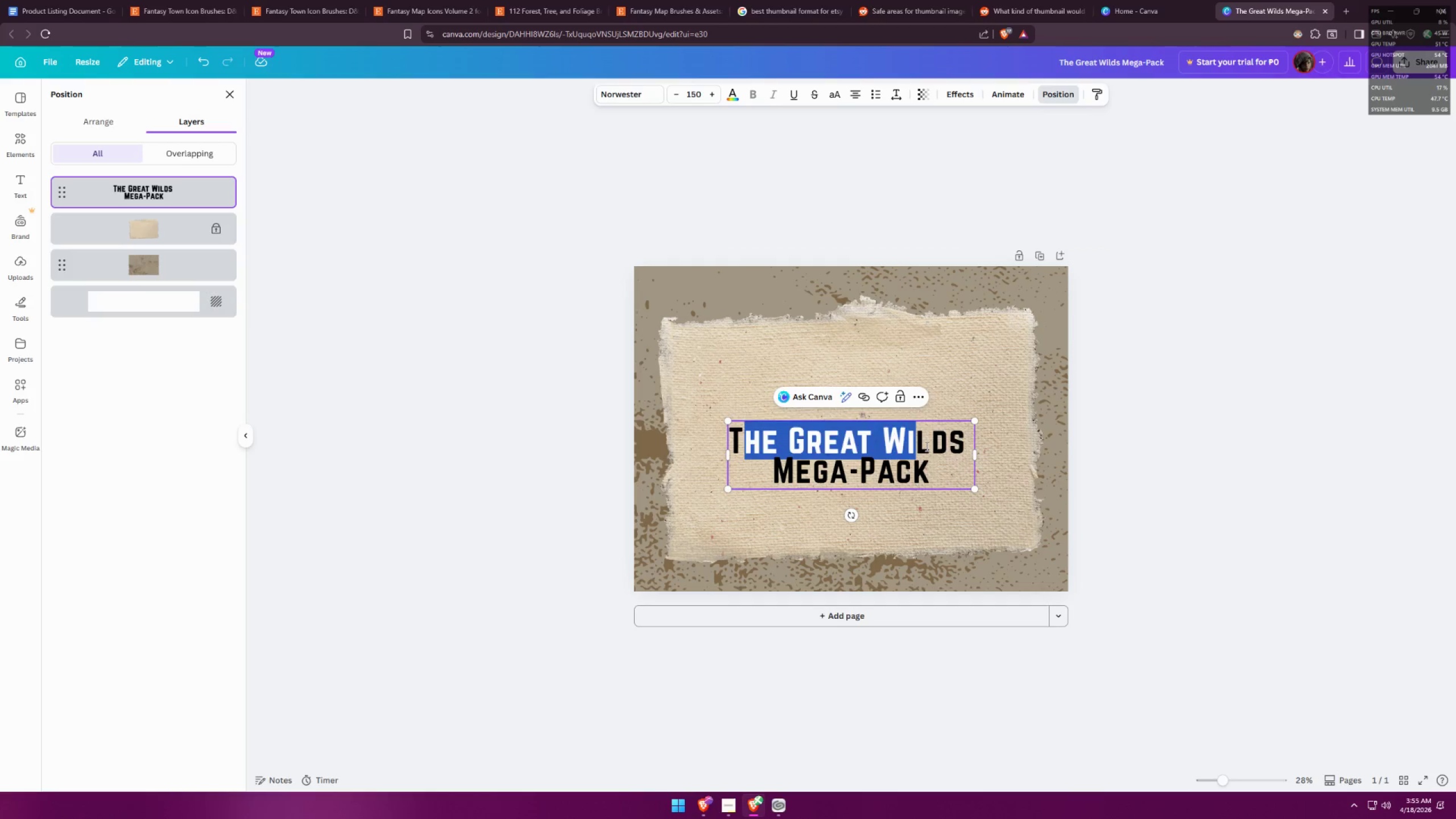 
left_click([925, 446])
 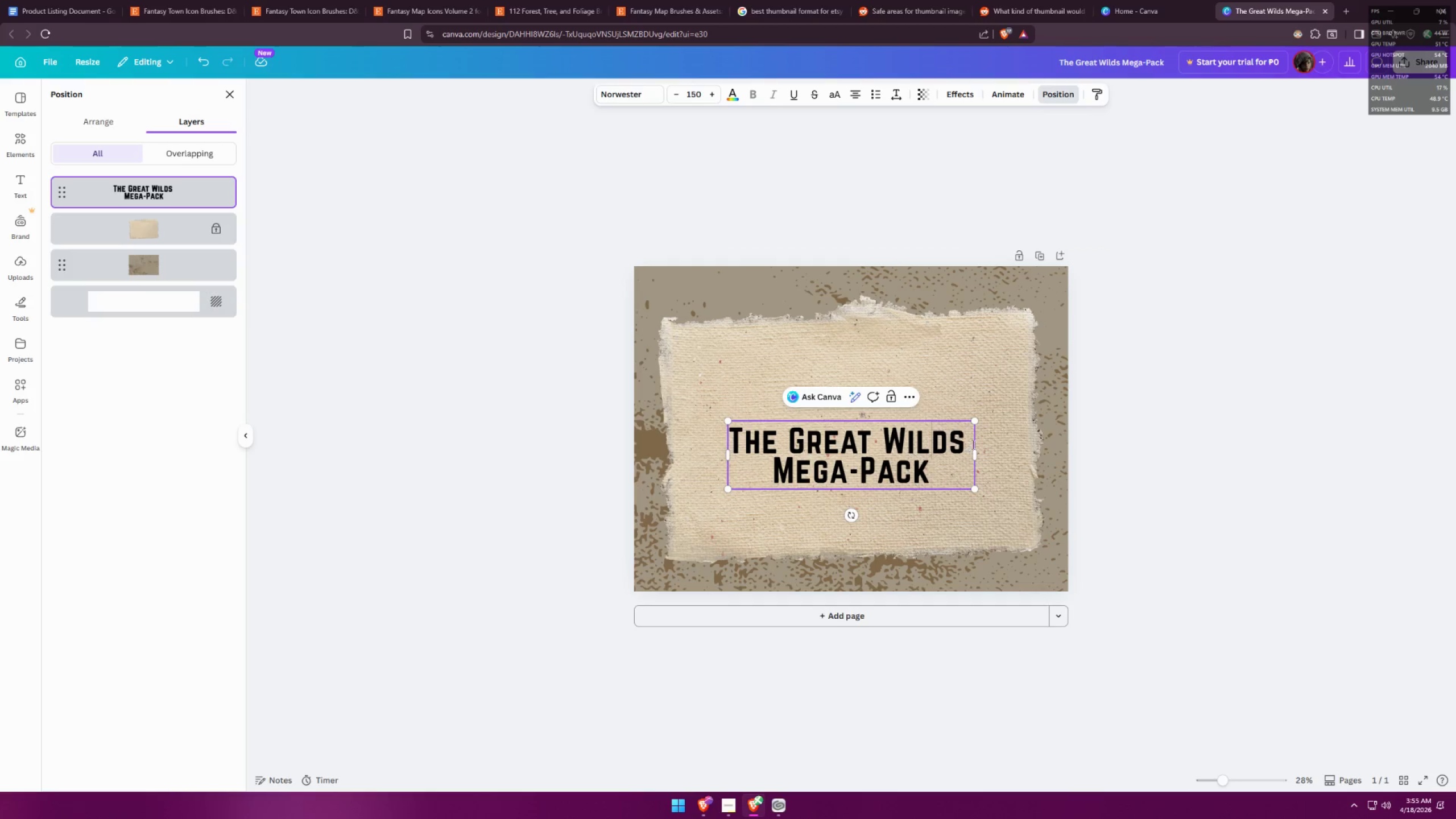 
left_click_drag(start_coordinate=[964, 441], to_coordinate=[744, 428])
 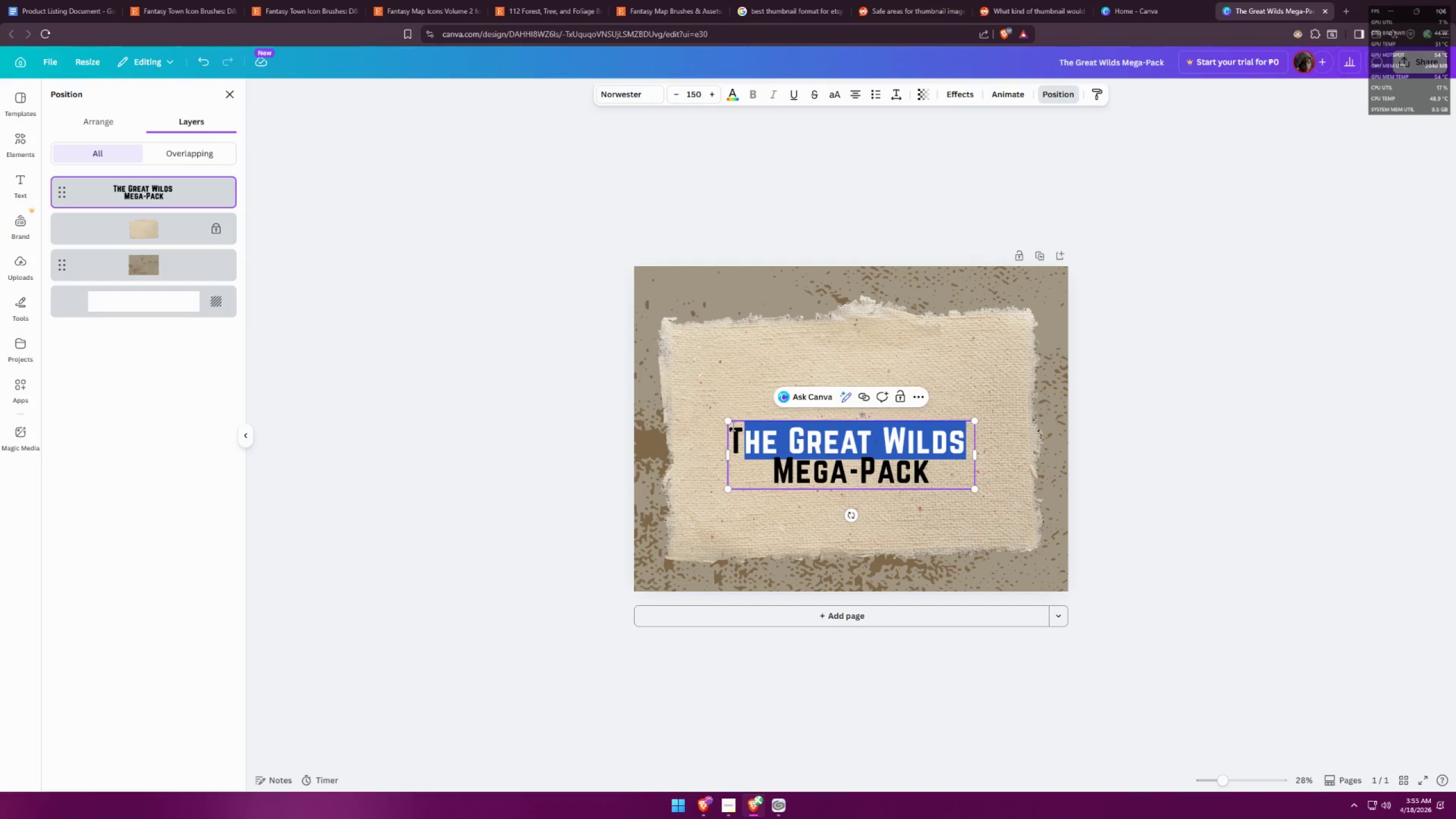 
type(HE GT)
key(Backspace)
type(REAT WILDLANDS)
 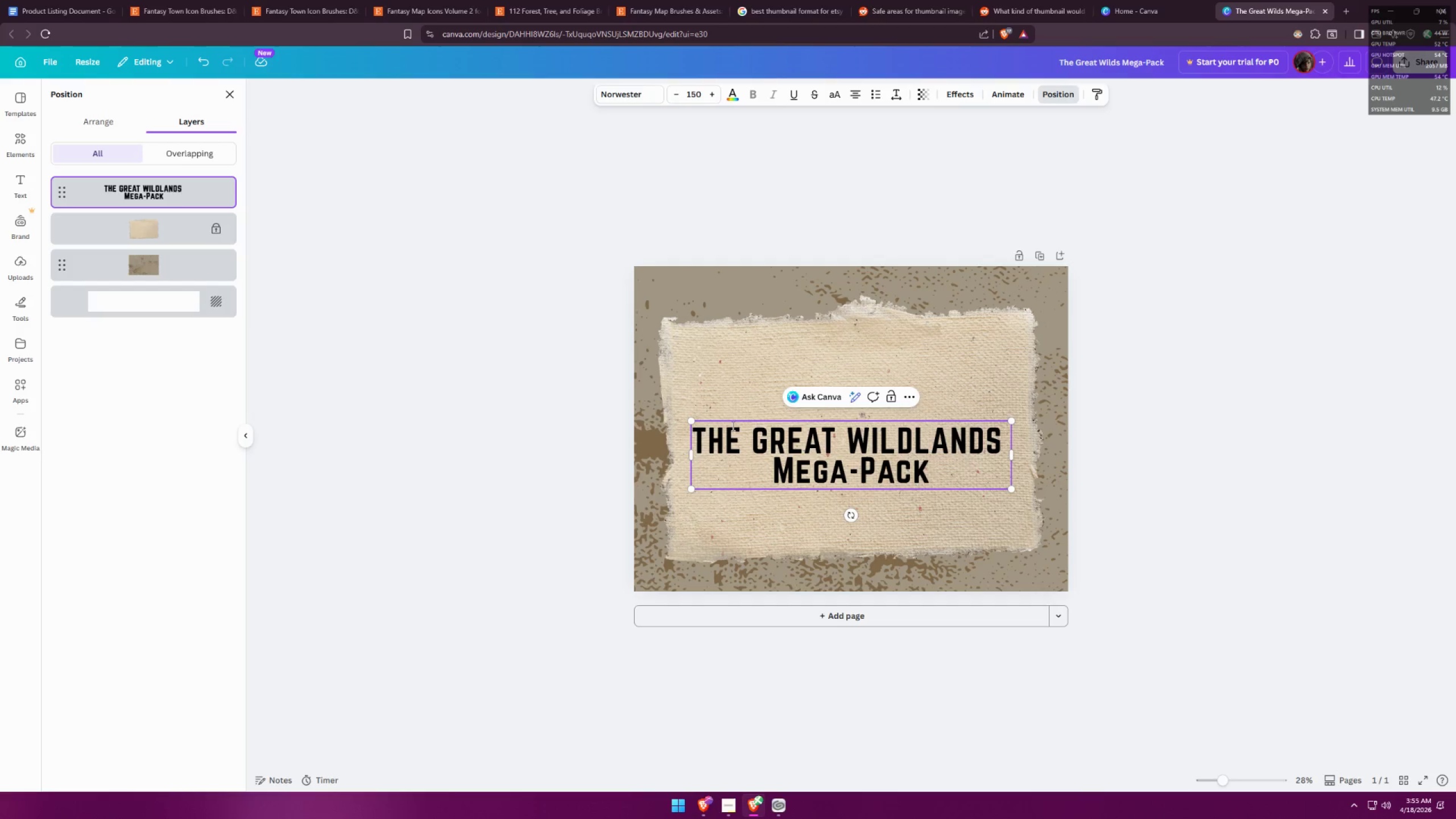 
key(Alt+AltLeft)
 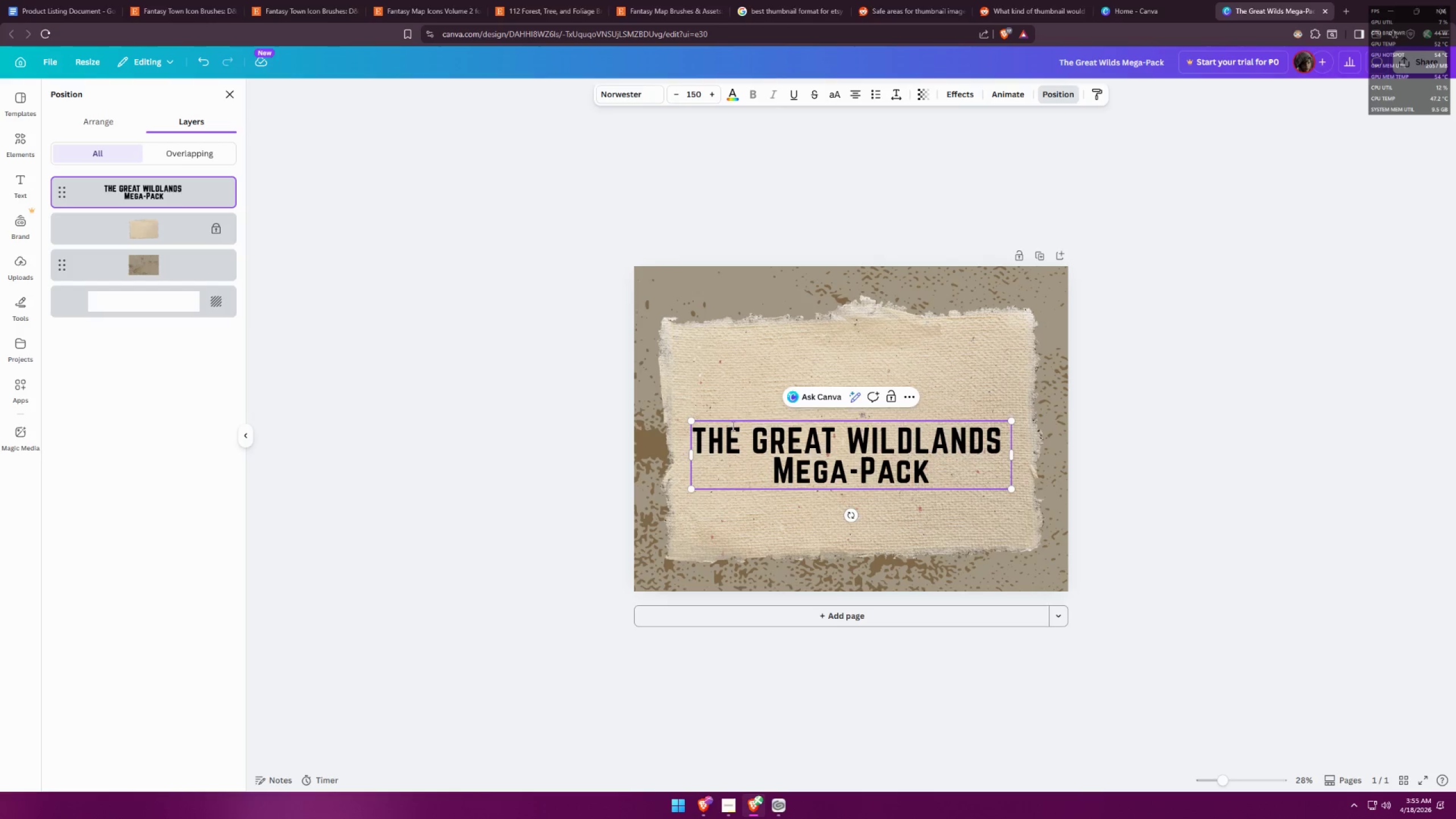 
key(Alt+Tab)
 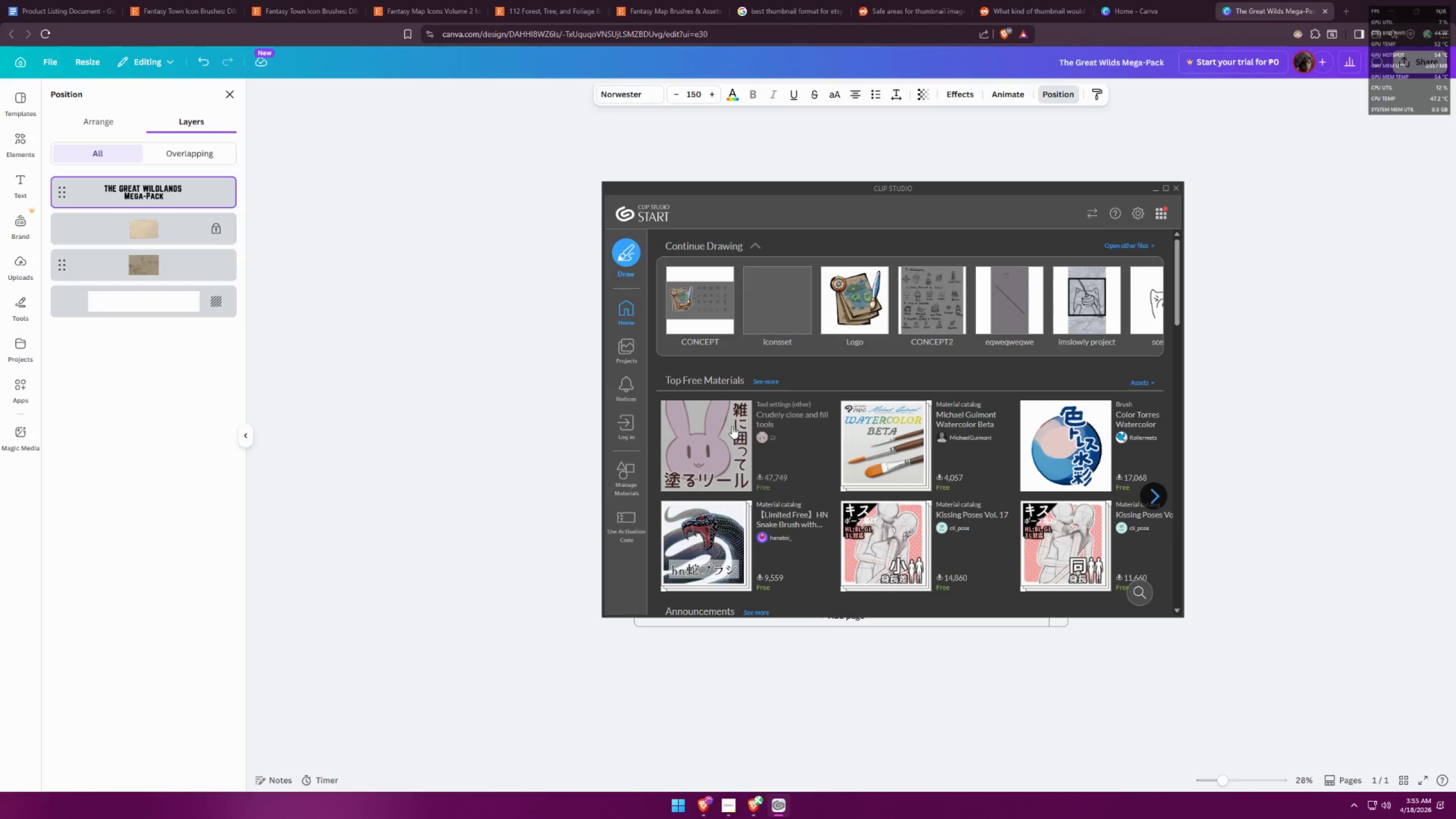 
key(Alt+AltLeft)
 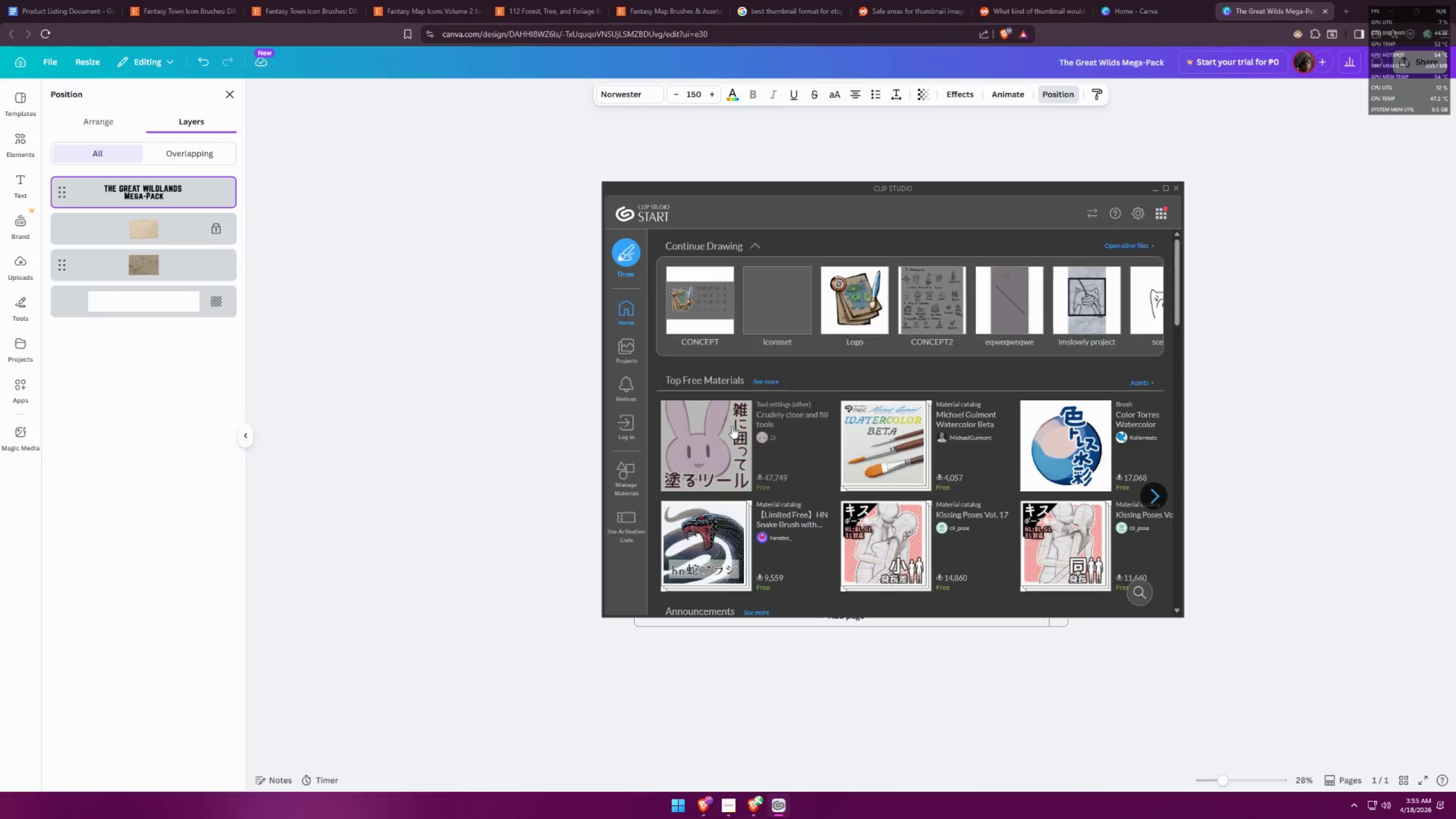 
key(Alt+Tab)
 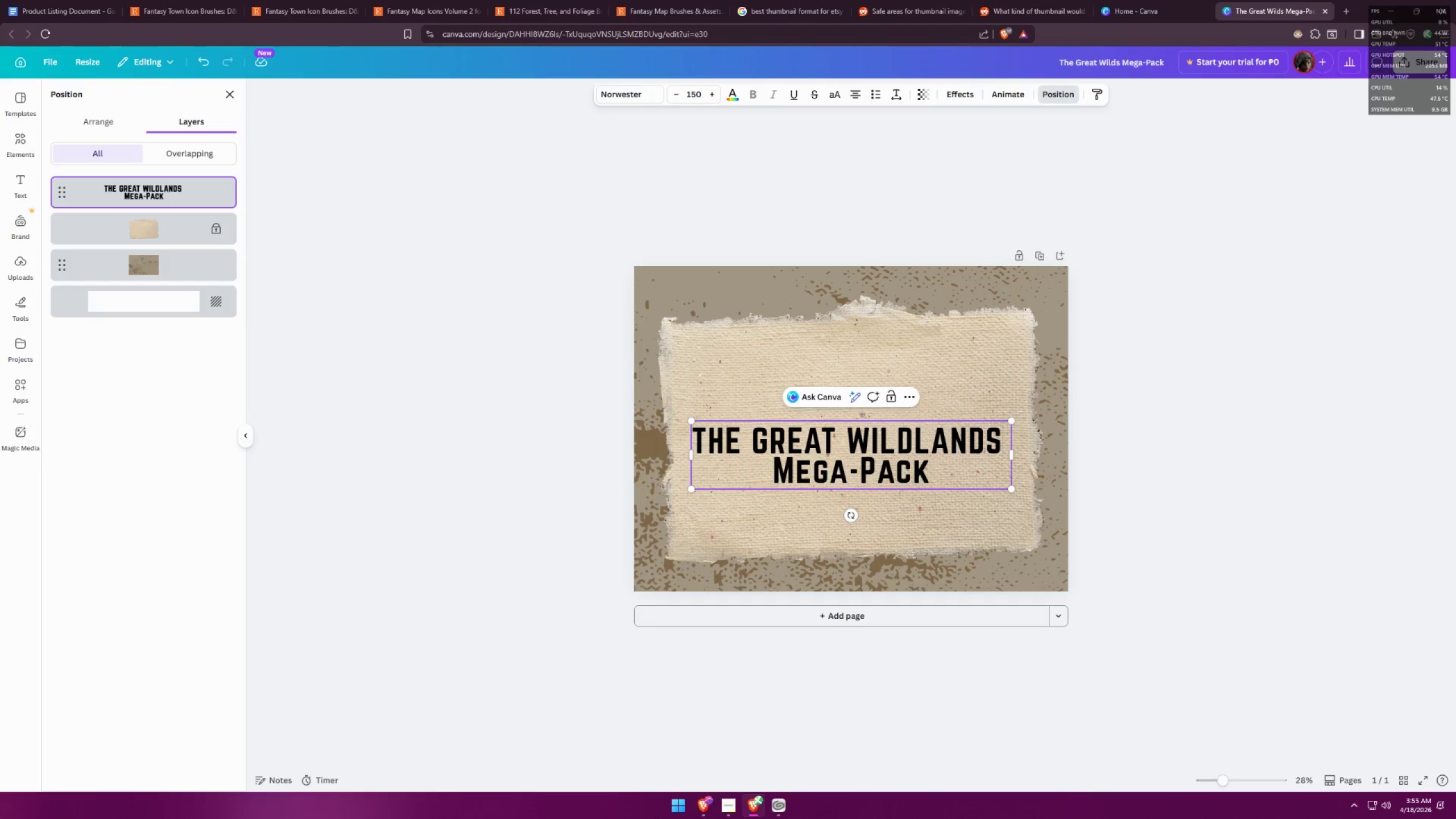 
left_click([723, 802])